 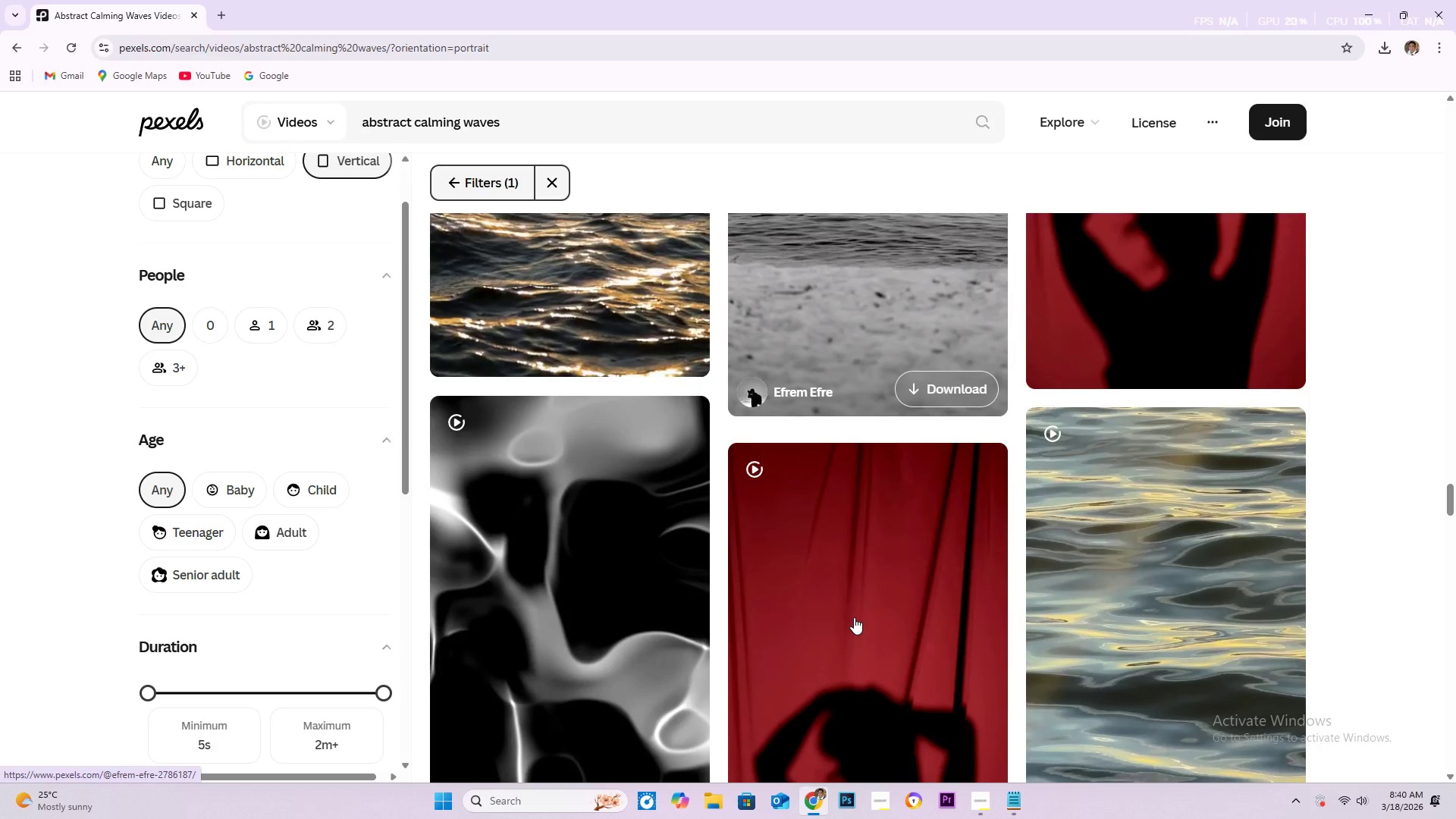 
scroll: coordinate [854, 617], scroll_direction: up, amount: 1.0
 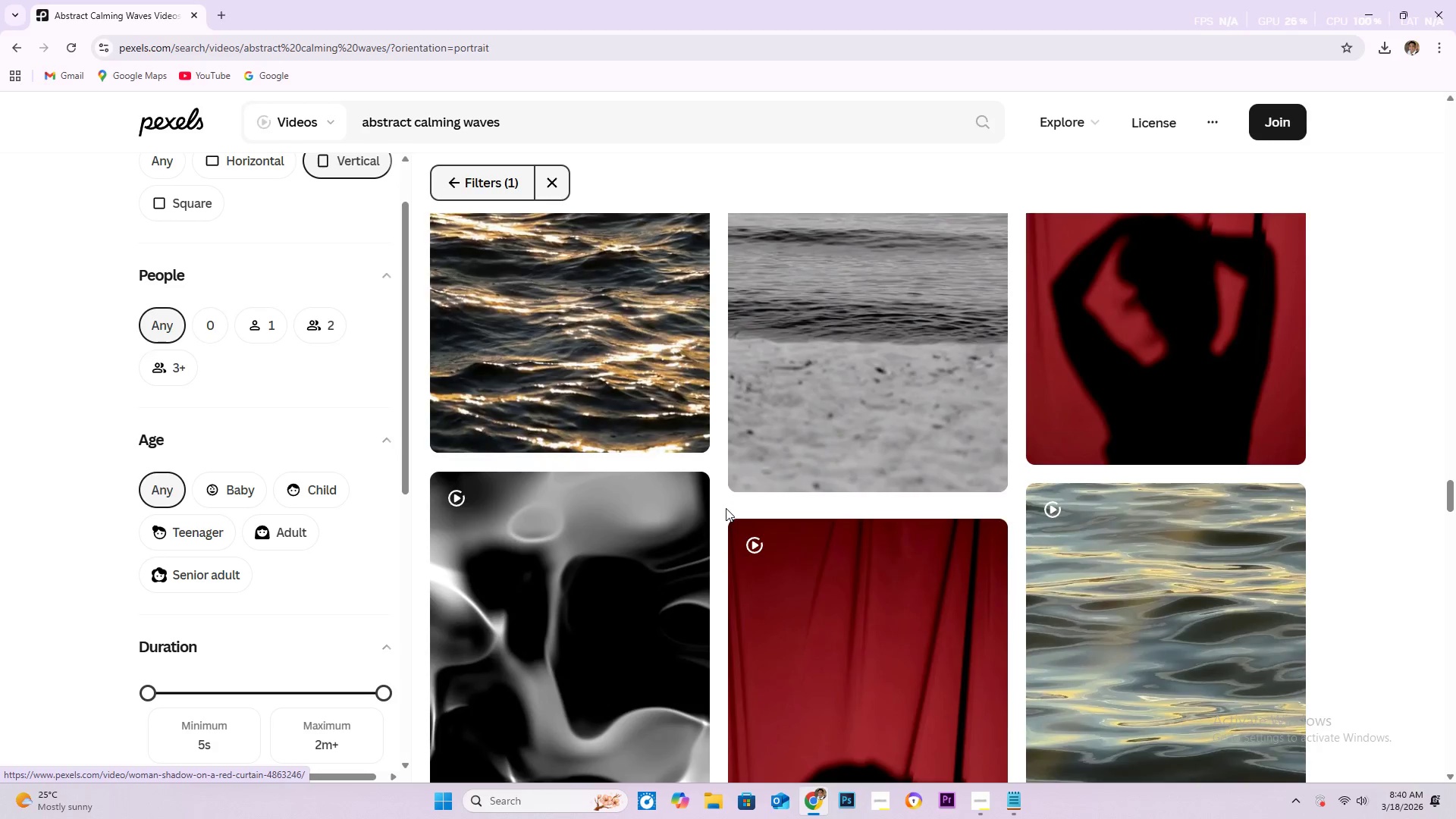 
scroll: coordinate [581, 478], scroll_direction: down, amount: 7.0
 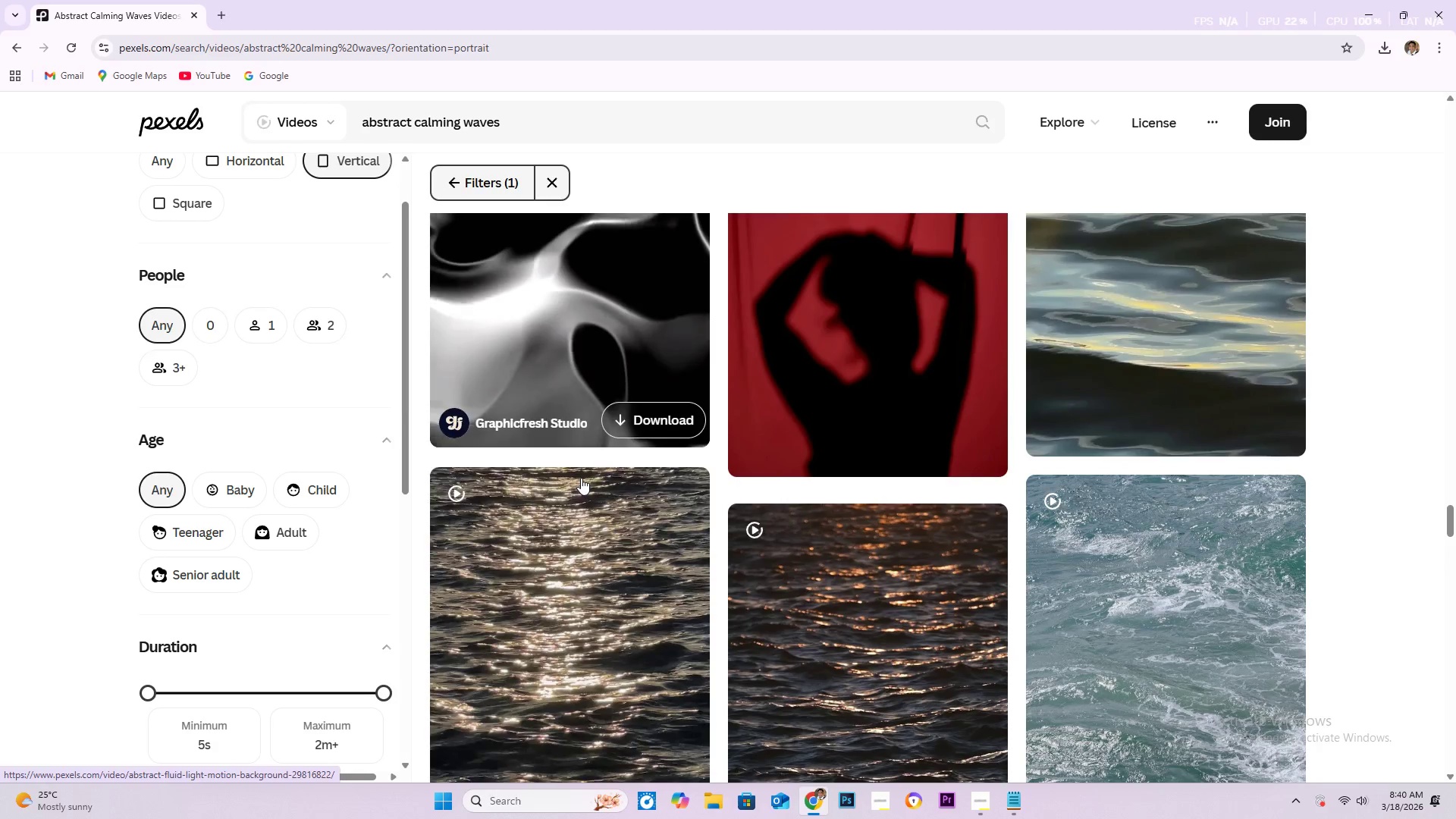 
scroll: coordinate [835, 489], scroll_direction: down, amount: 3.0
 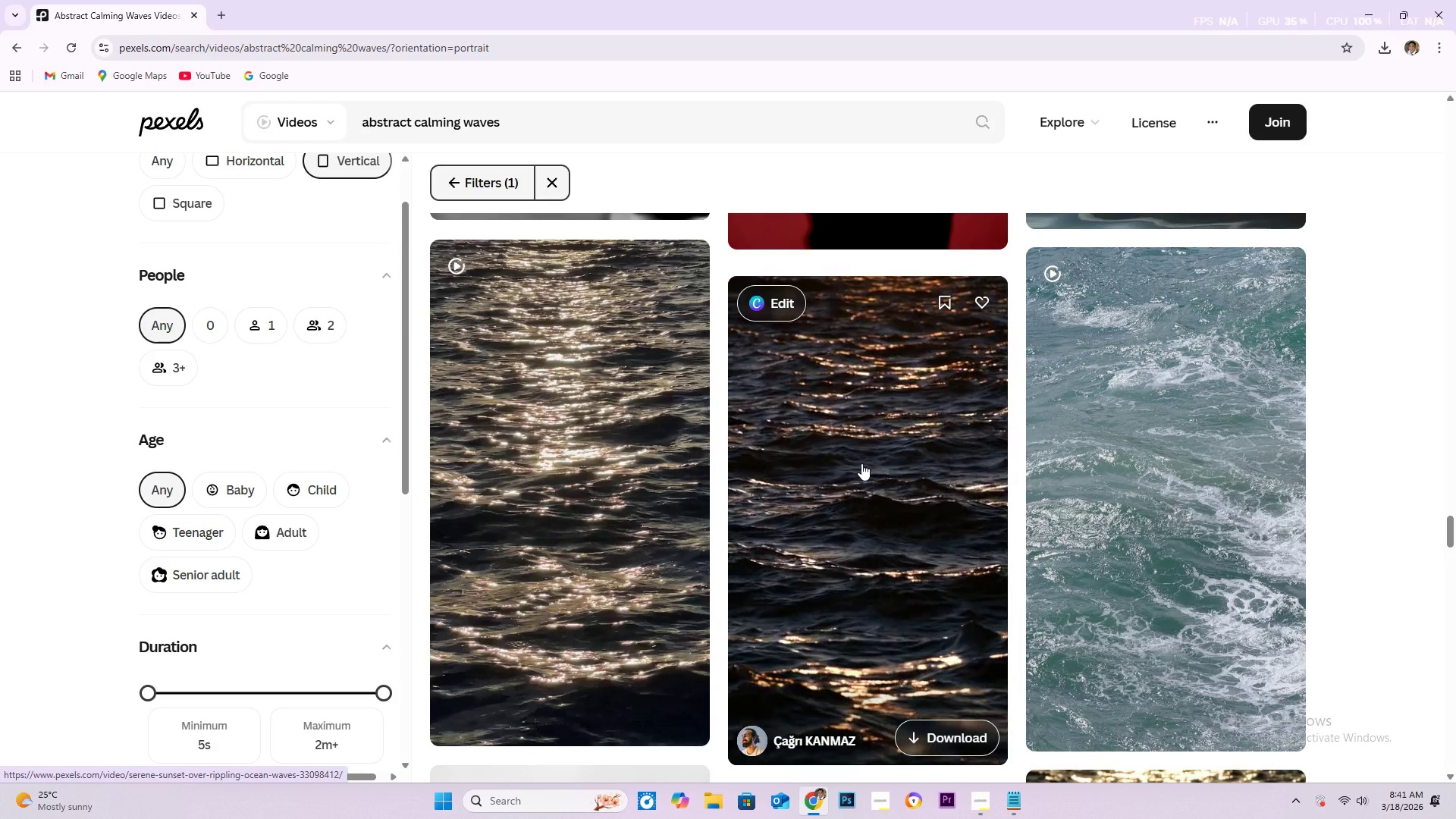 
wait(10.69)
 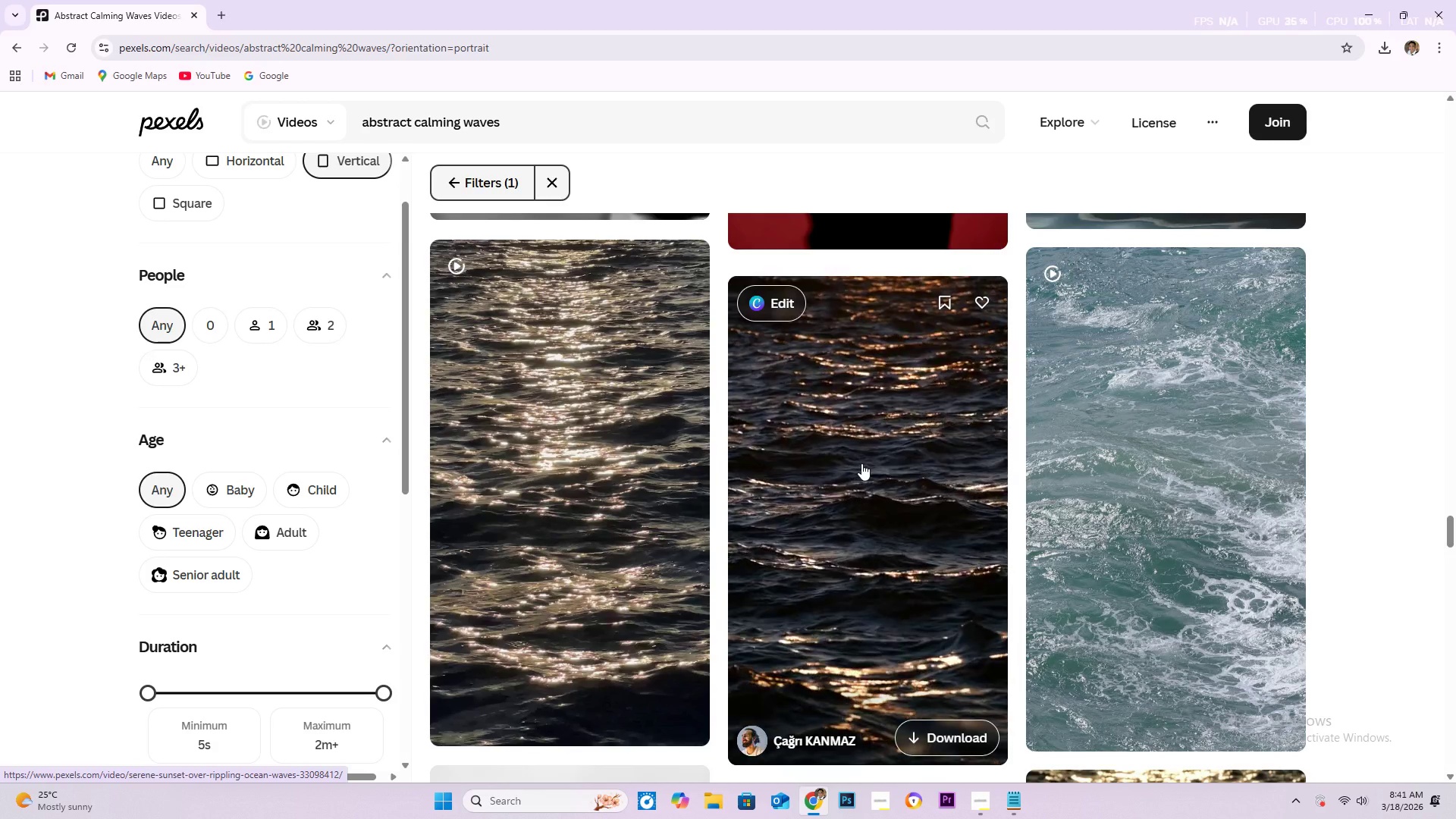 
left_click([834, 466])
 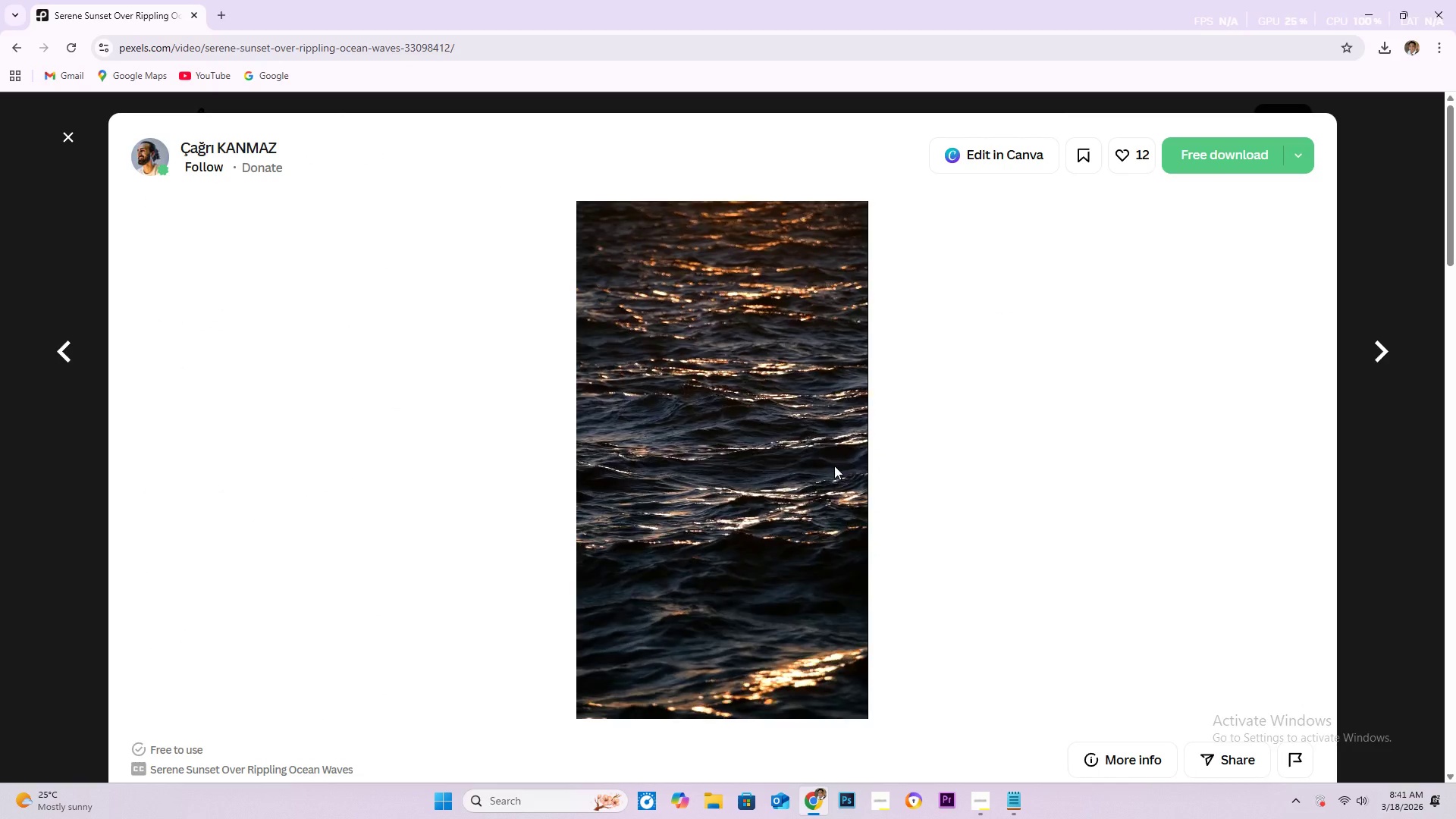 
wait(8.62)
 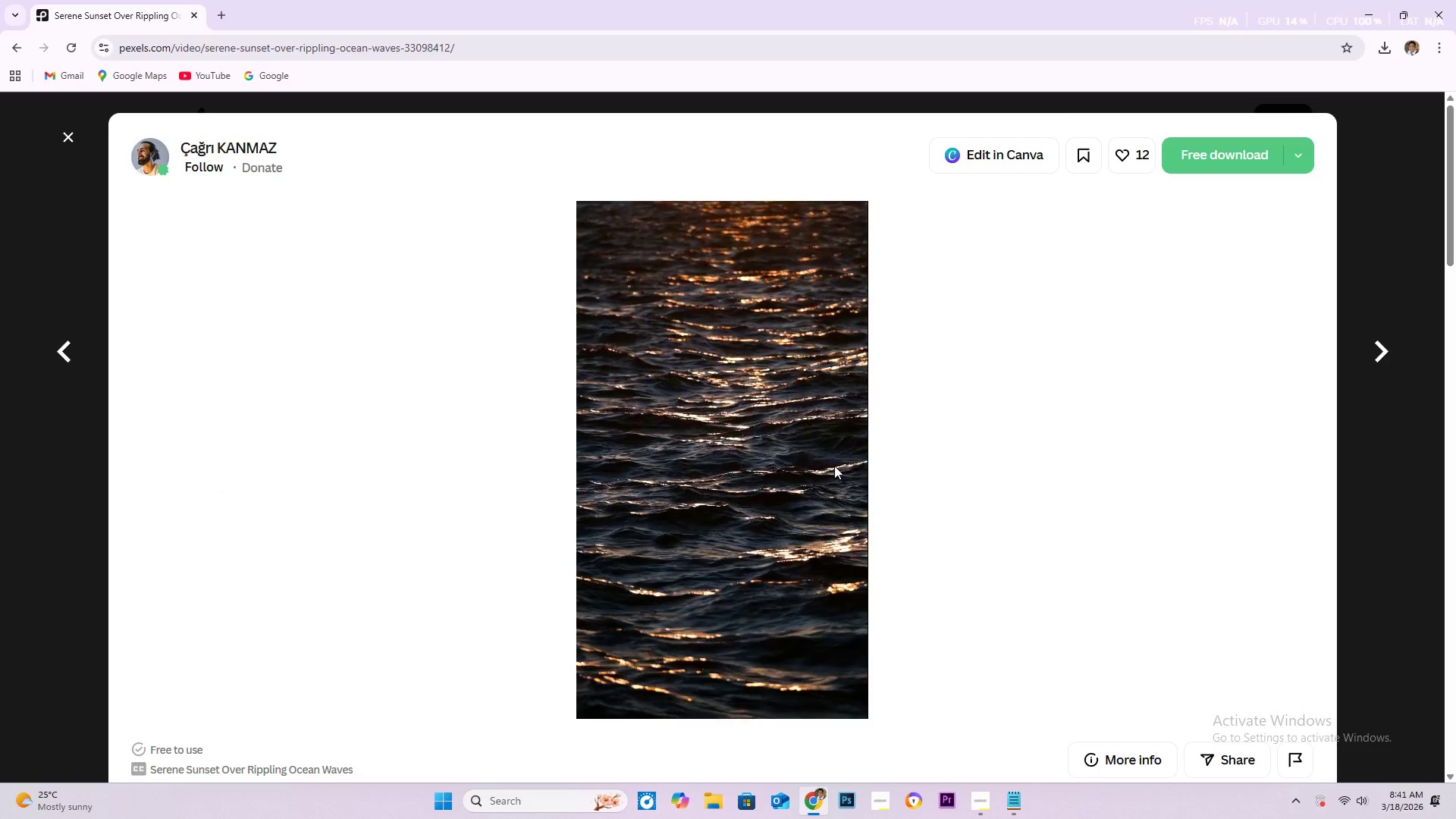 
key(Control+C)
 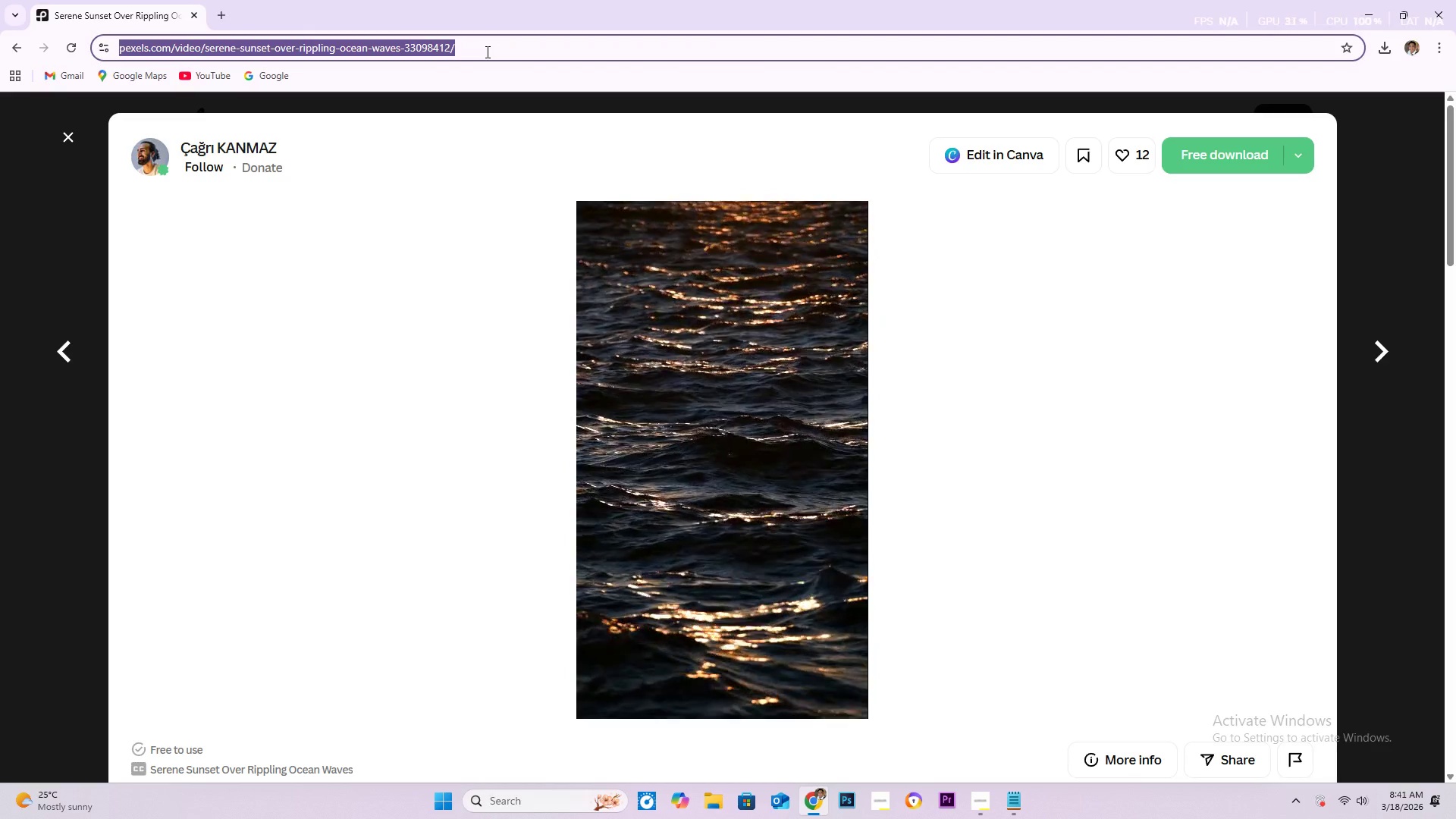 
key(Alt+Tab)
 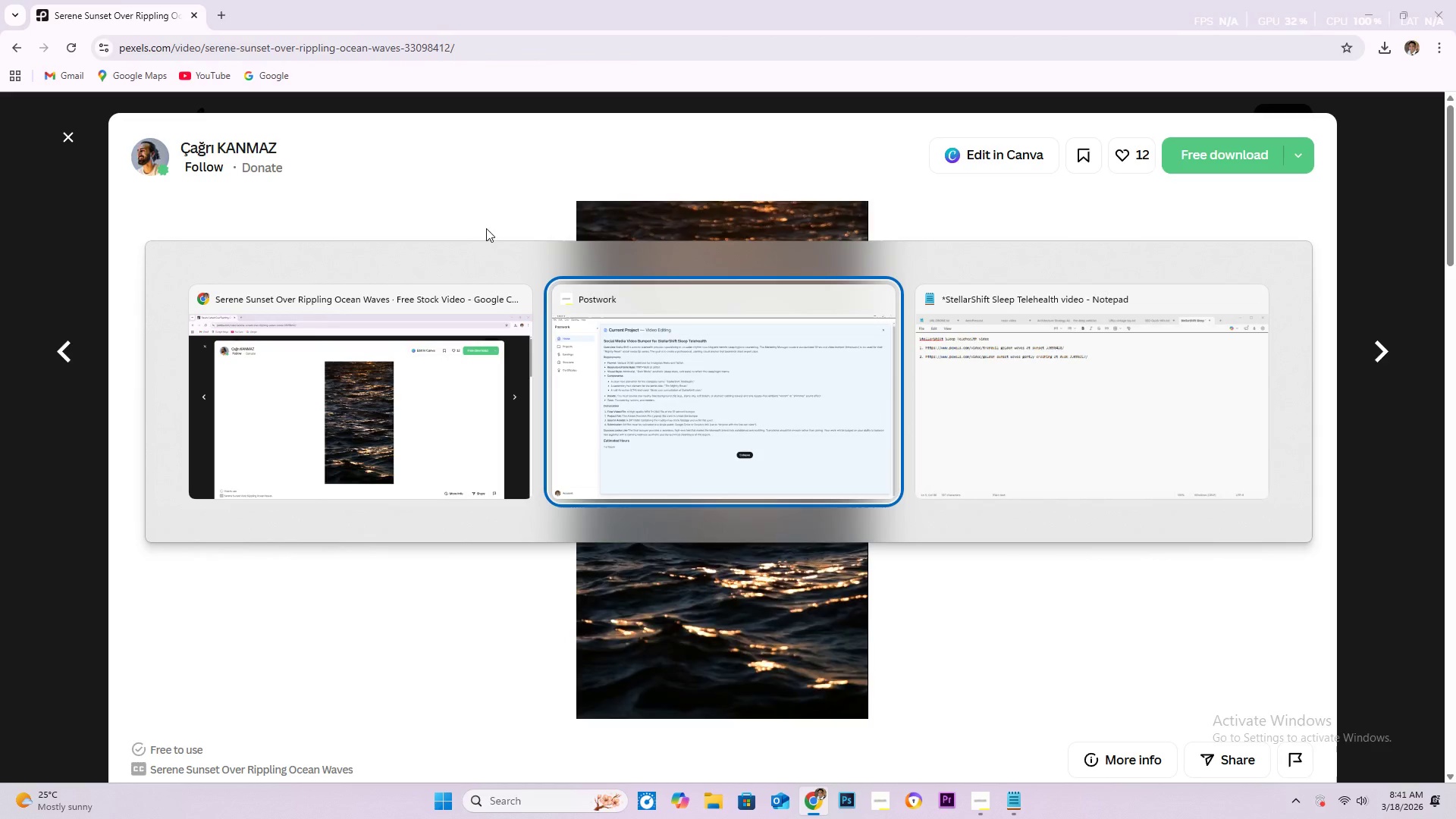 
key(Alt+Tab)
 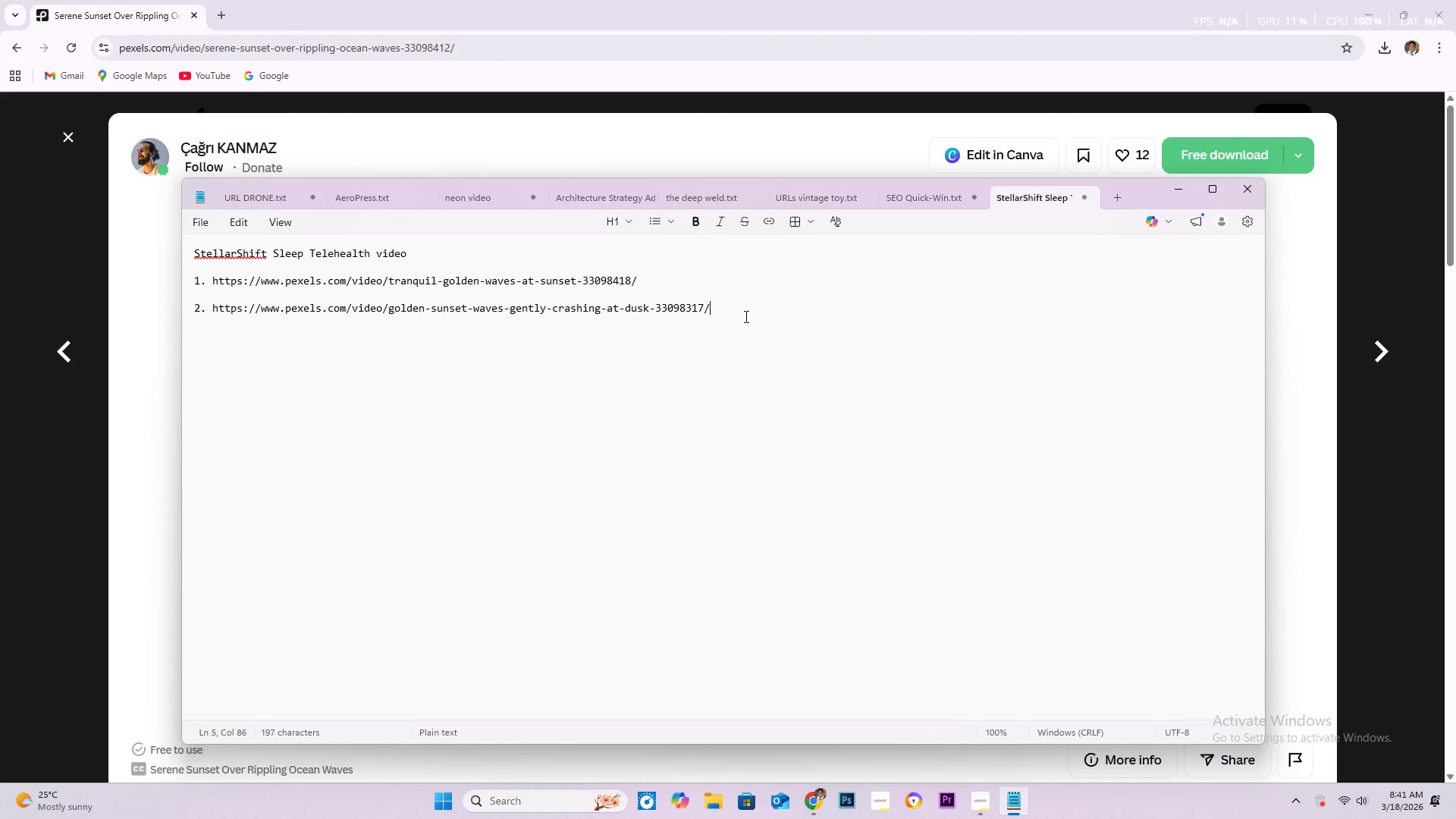 
key(Enter)
 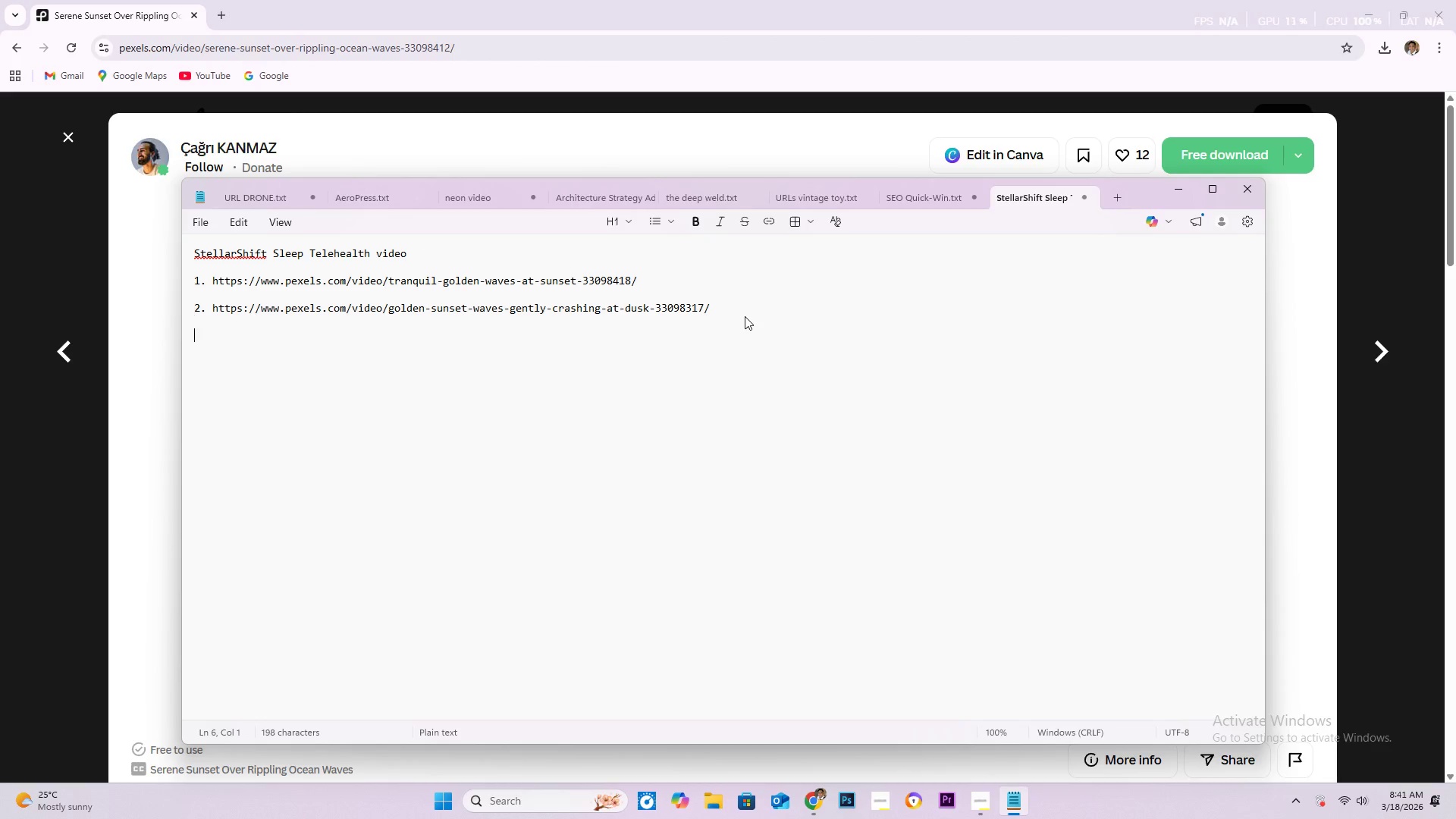 
key(Enter)
 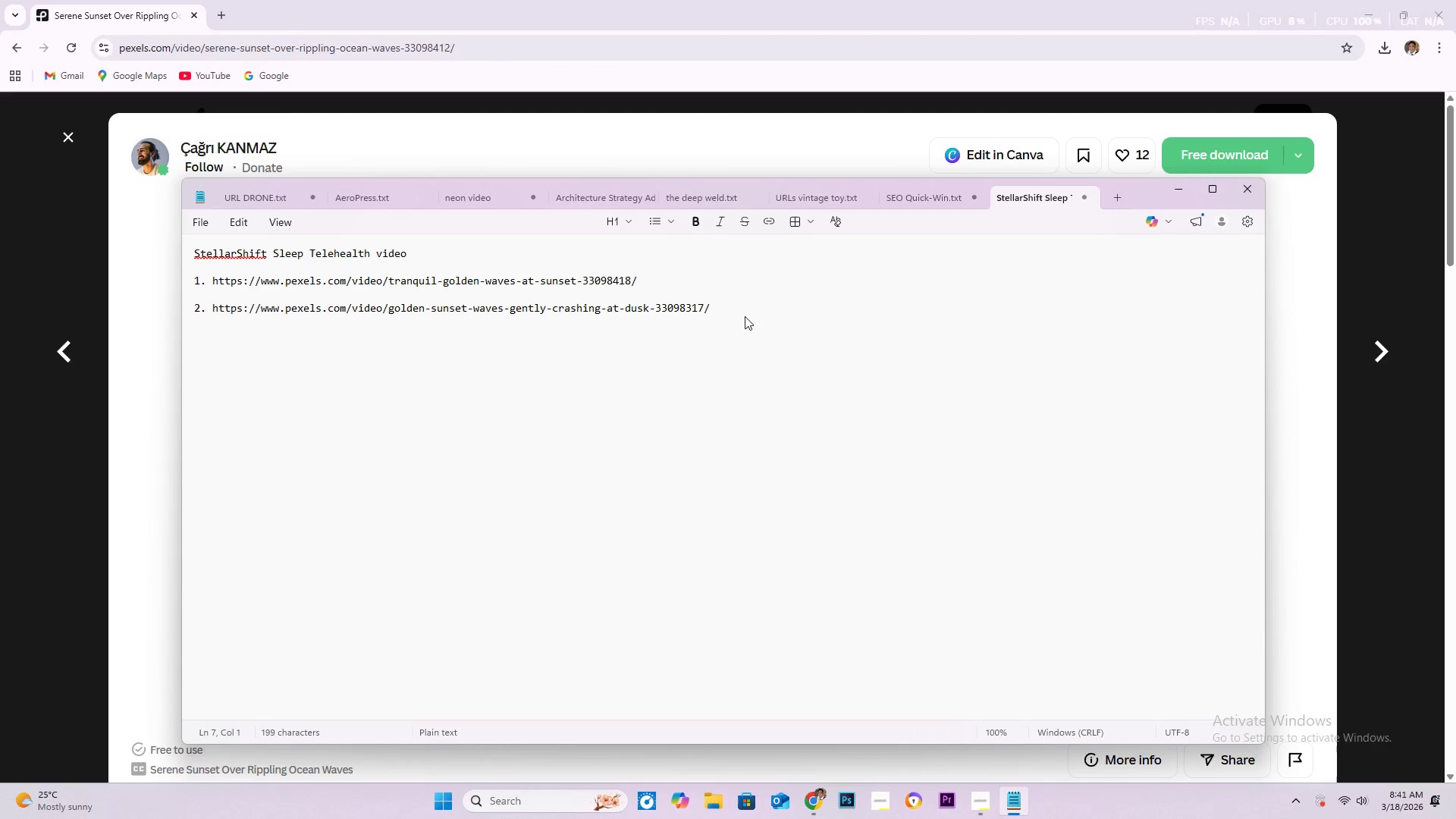 
key(3)
 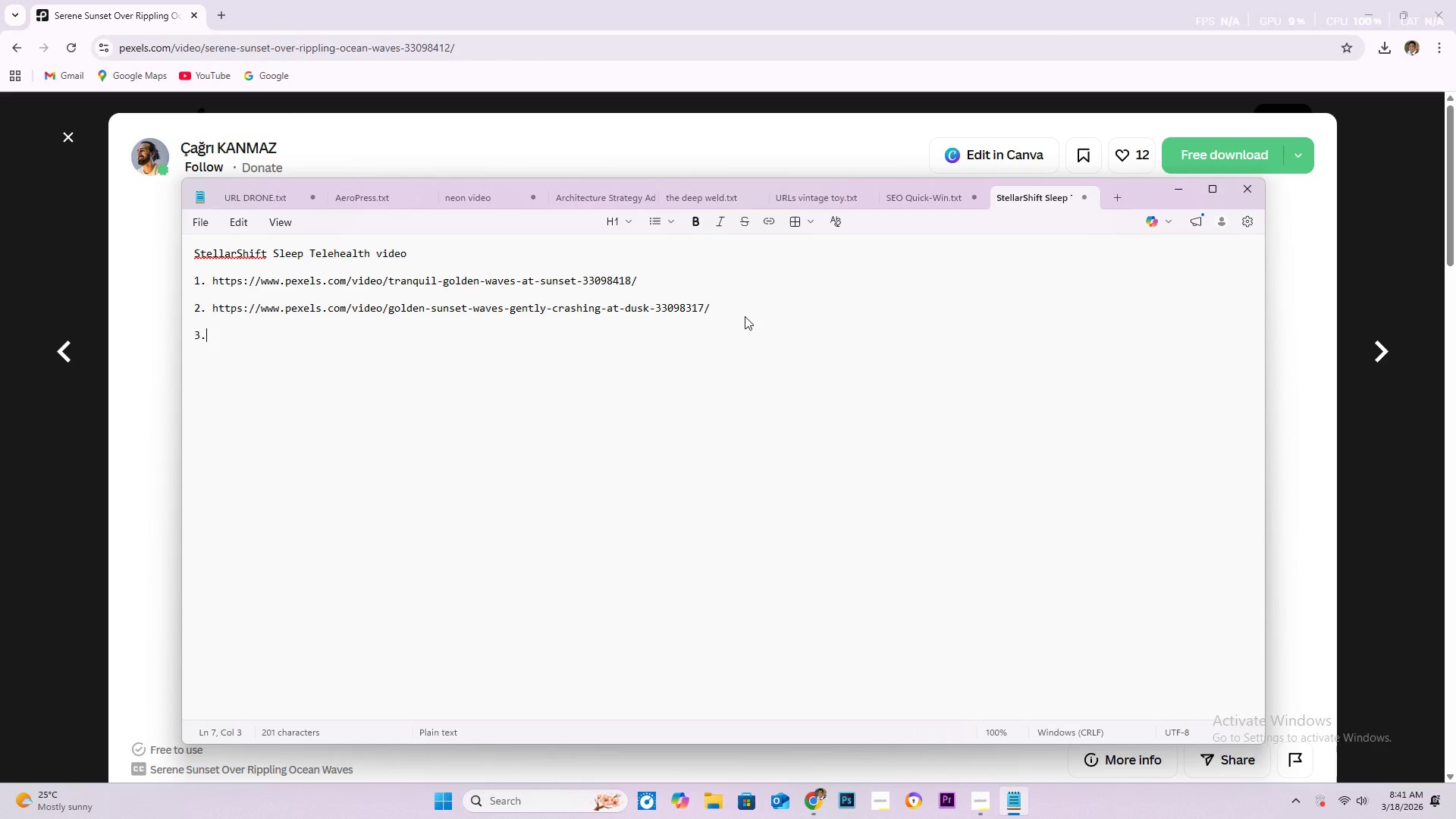 
key(Period)
 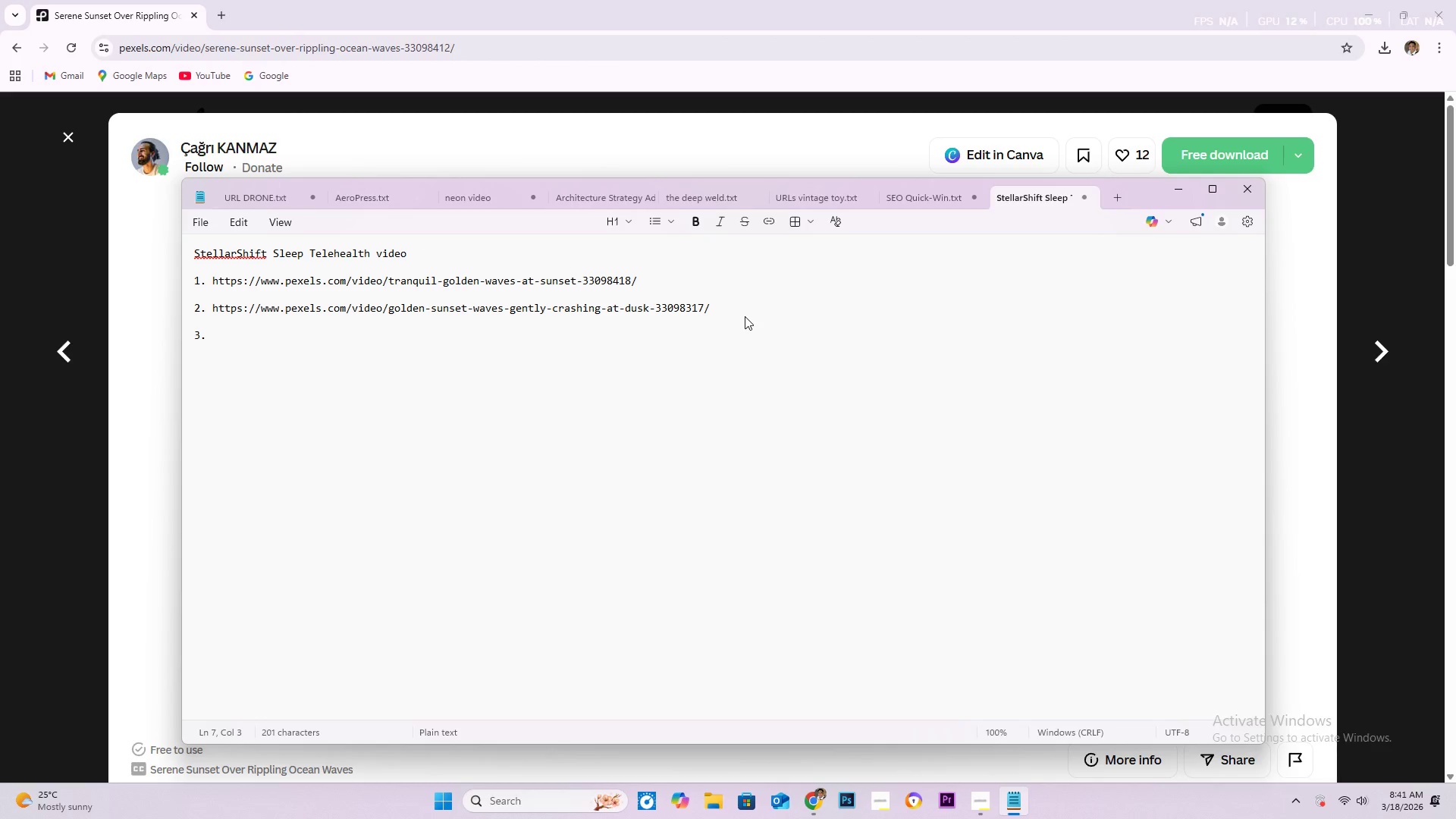 
key(Space)
 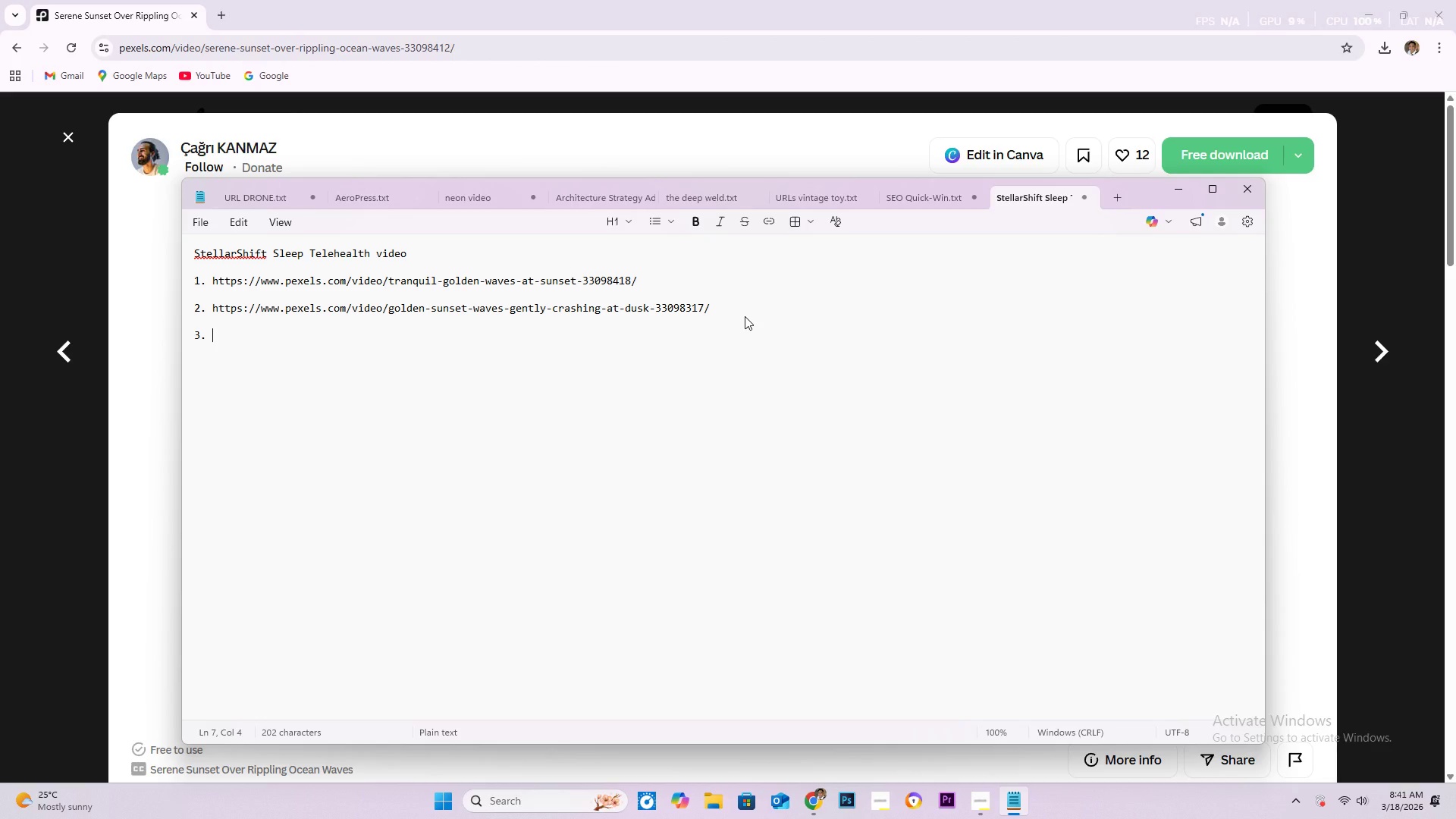 
key(Control+V)
 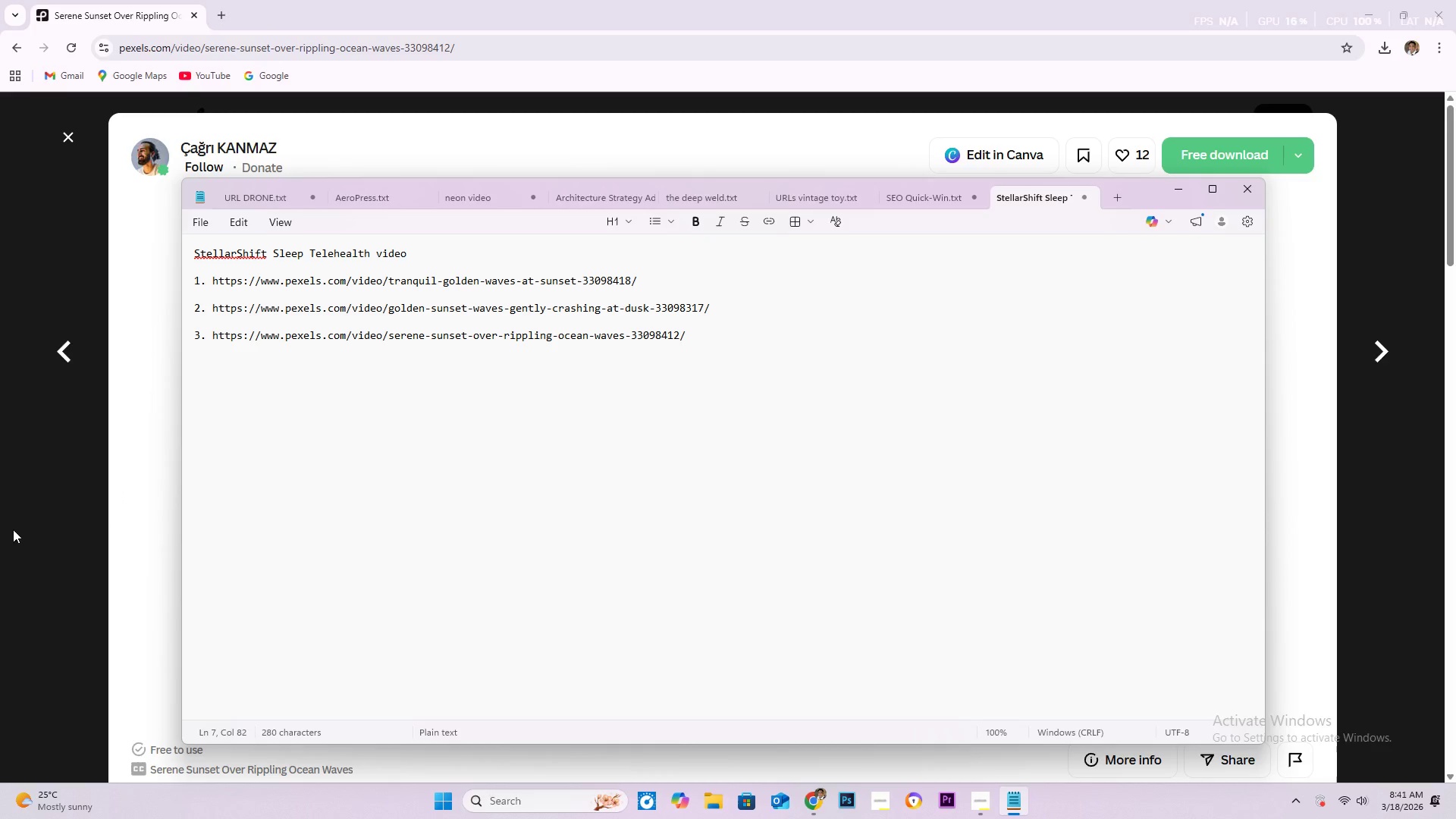 
left_click([11, 529])
 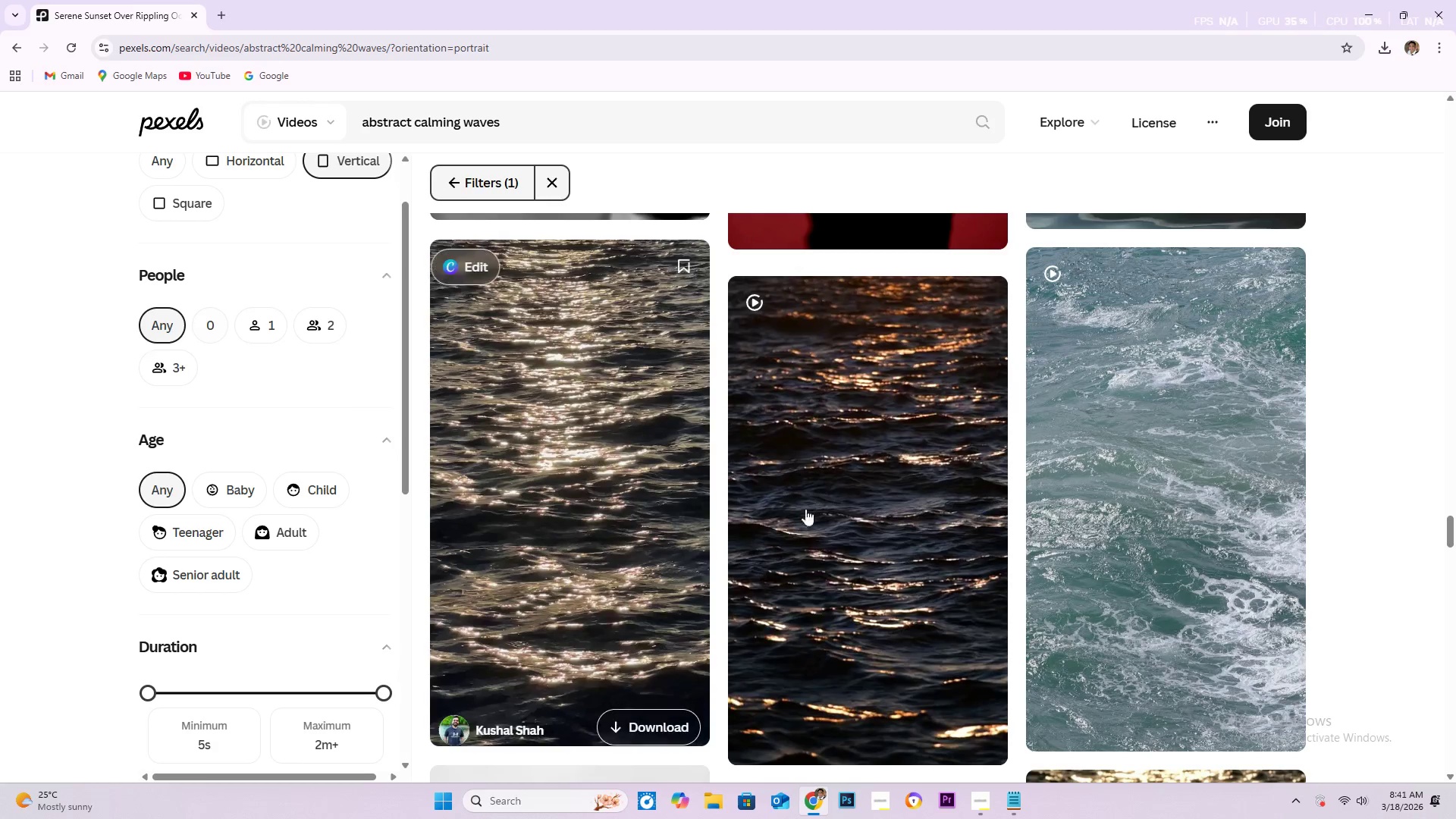 
left_click([927, 542])
 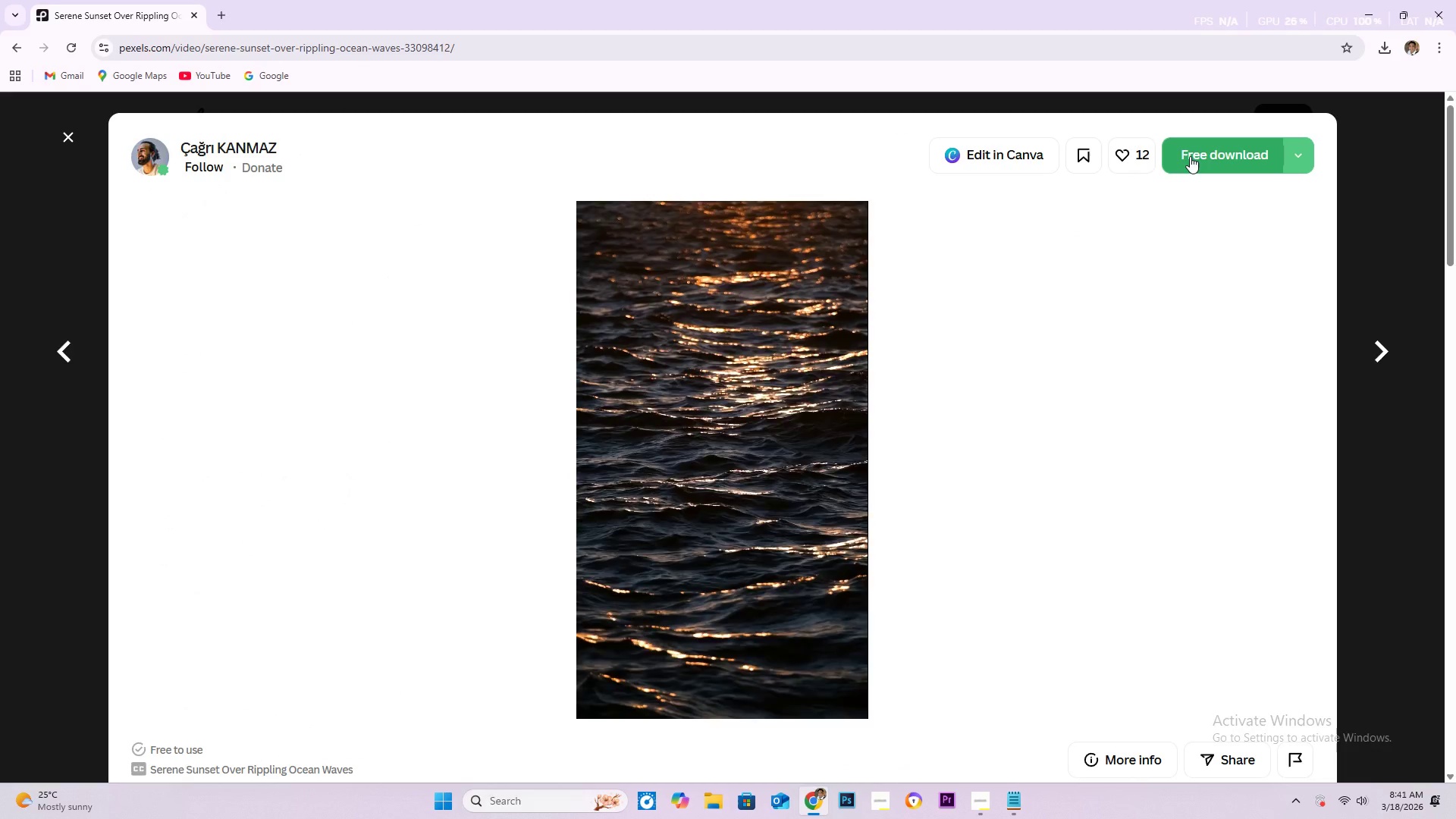 
left_click([1185, 161])
 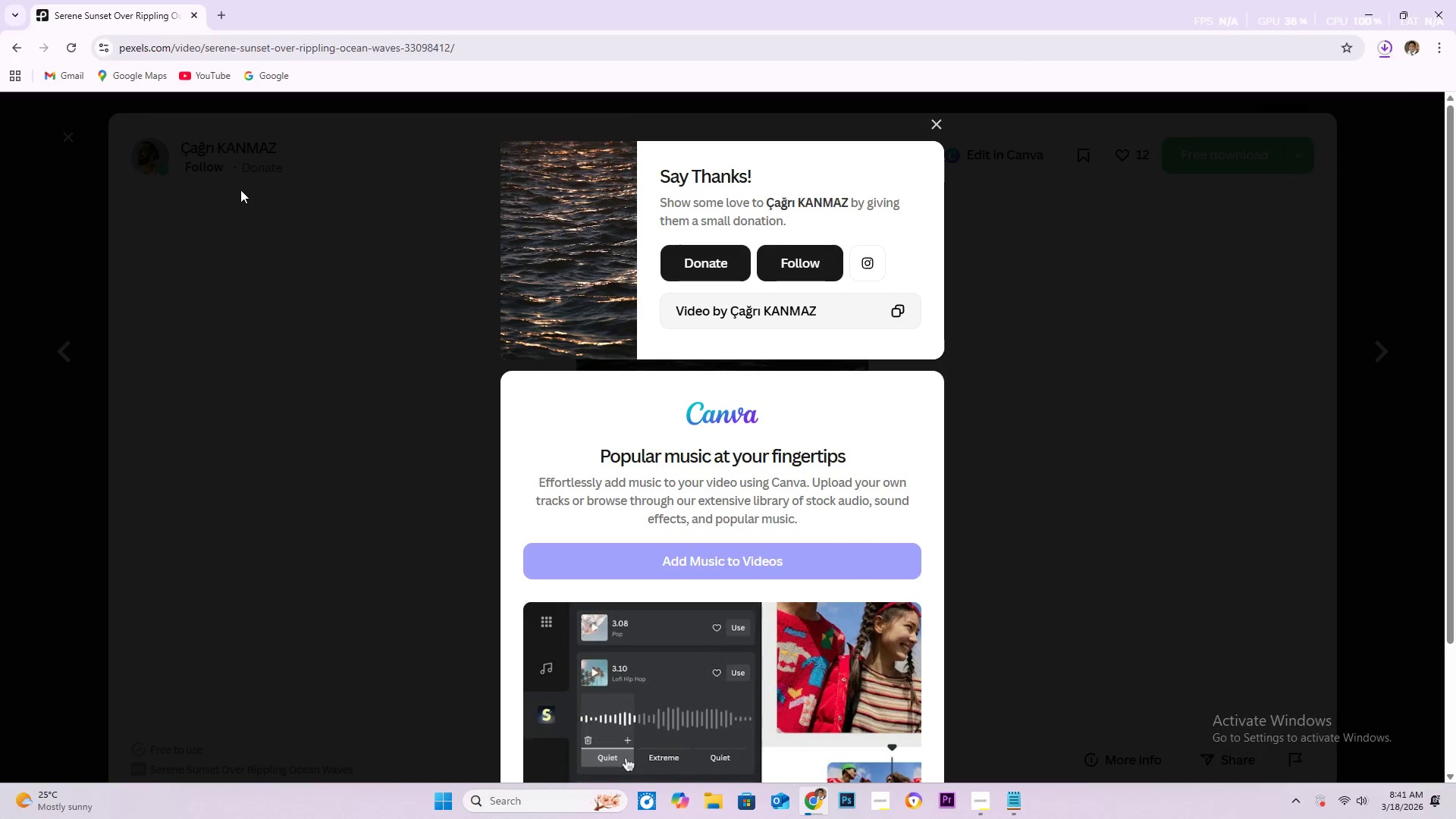 
wait(5.03)
 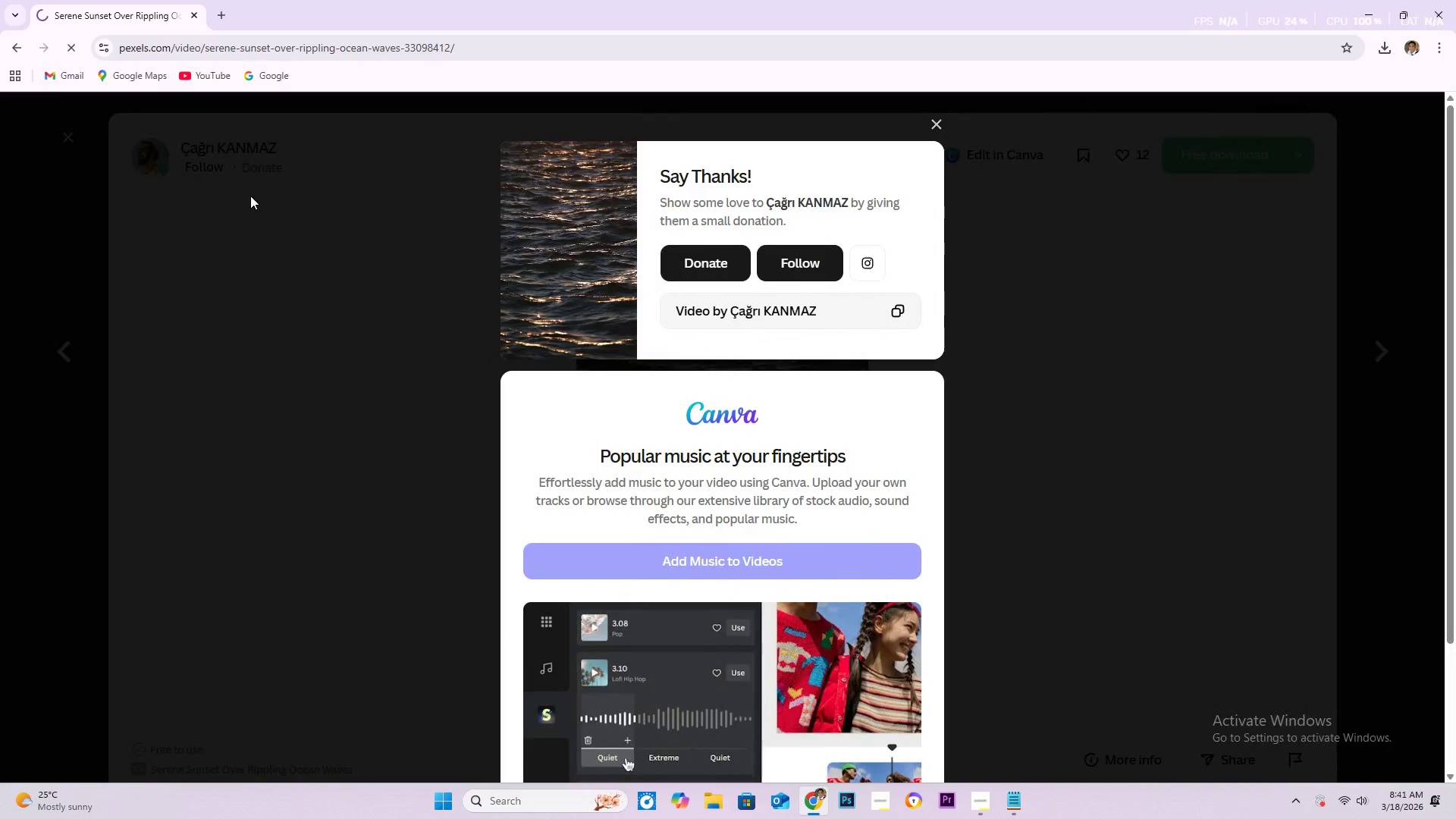 
left_click([934, 127])
 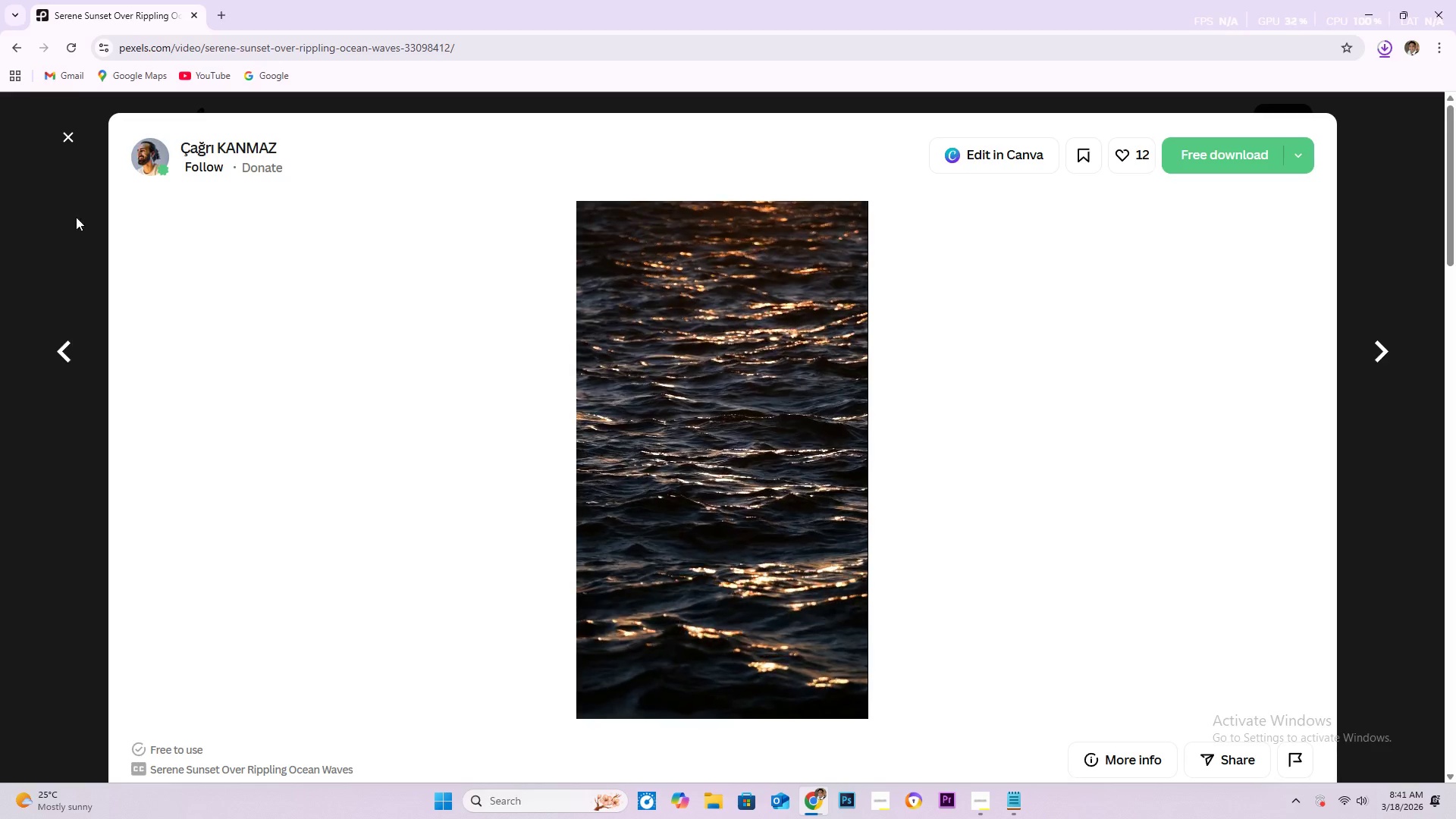 
left_click([74, 139])
 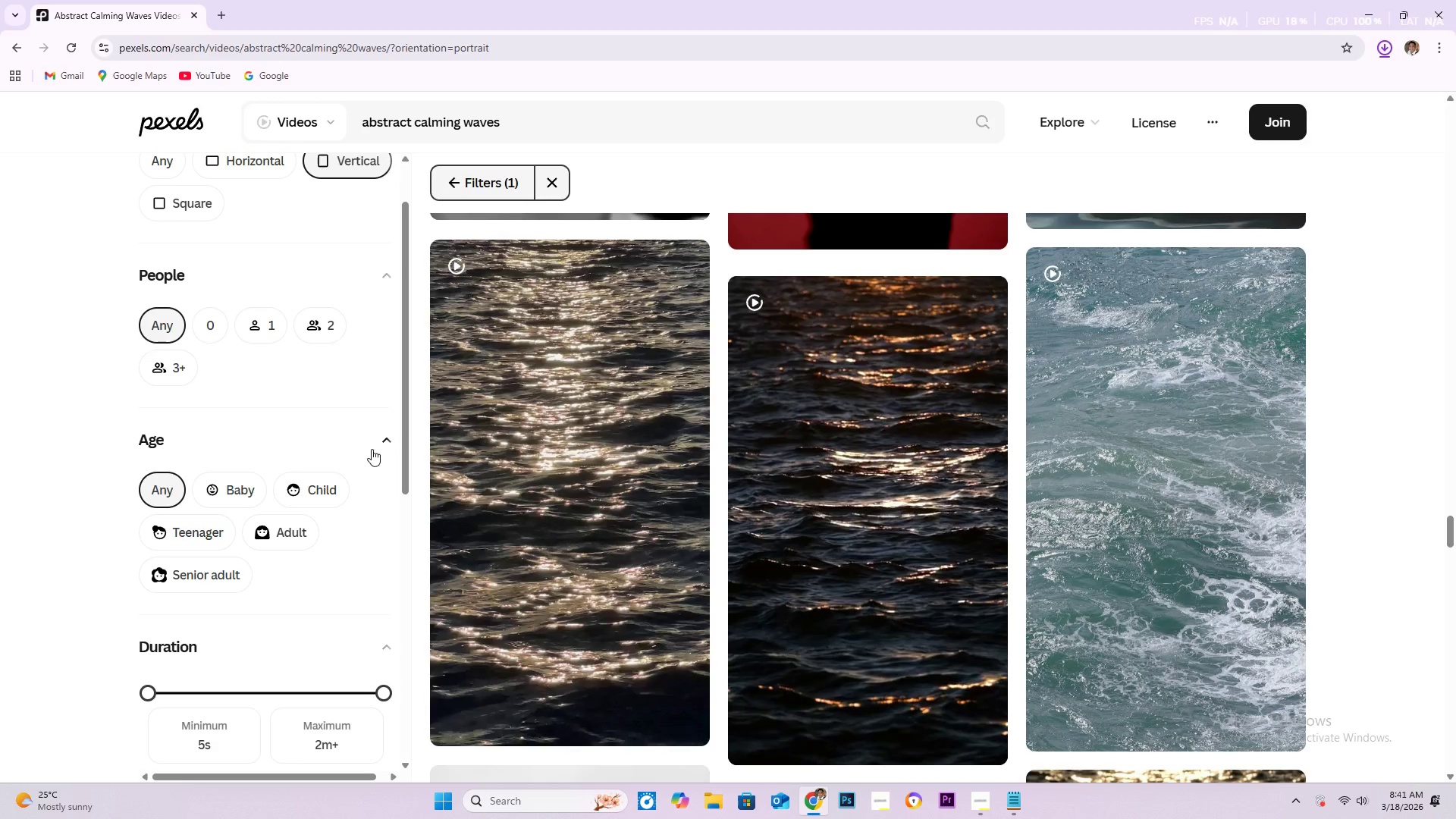 
left_click([475, 173])
 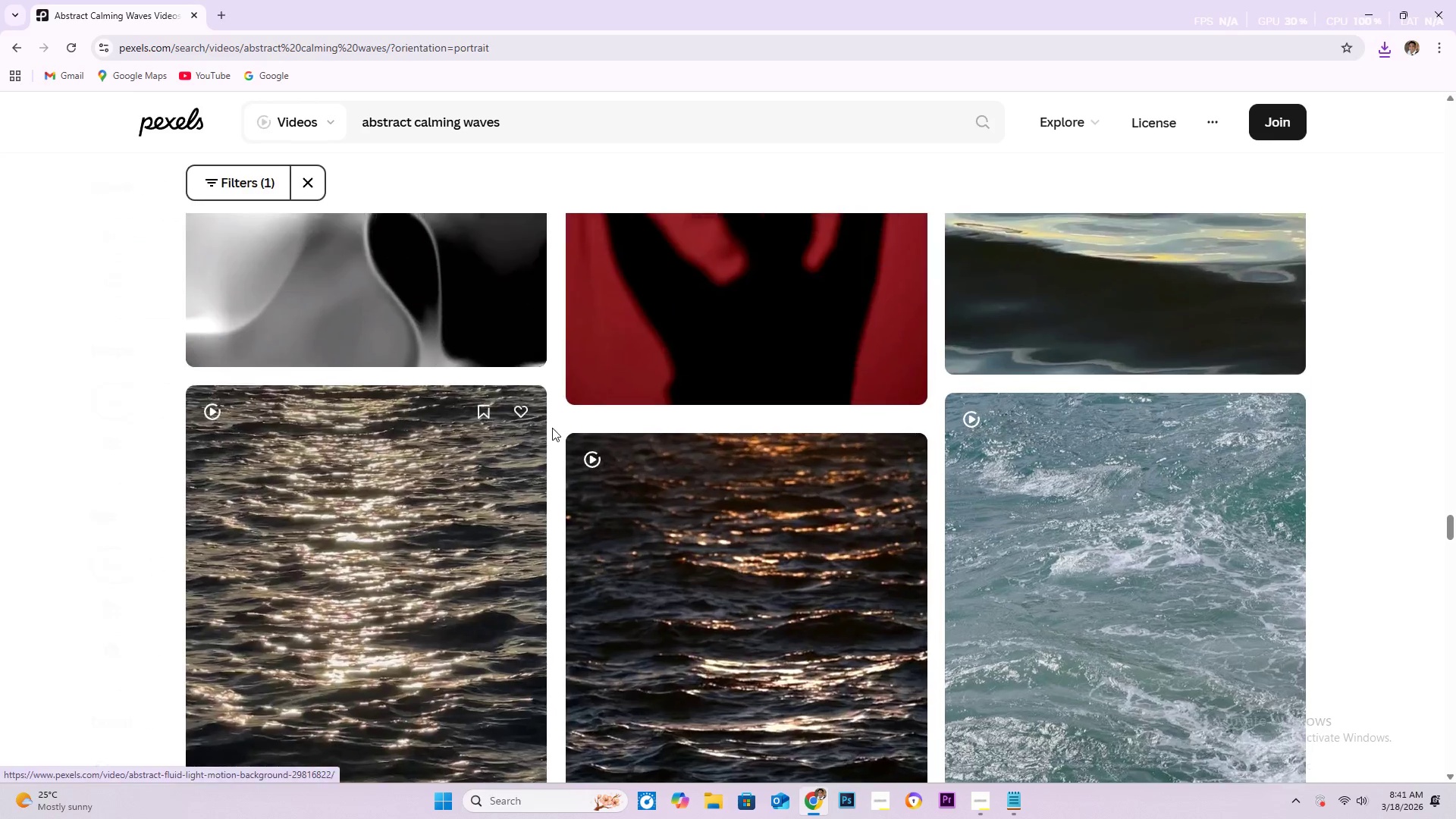 
scroll: coordinate [662, 571], scroll_direction: down, amount: 20.0
 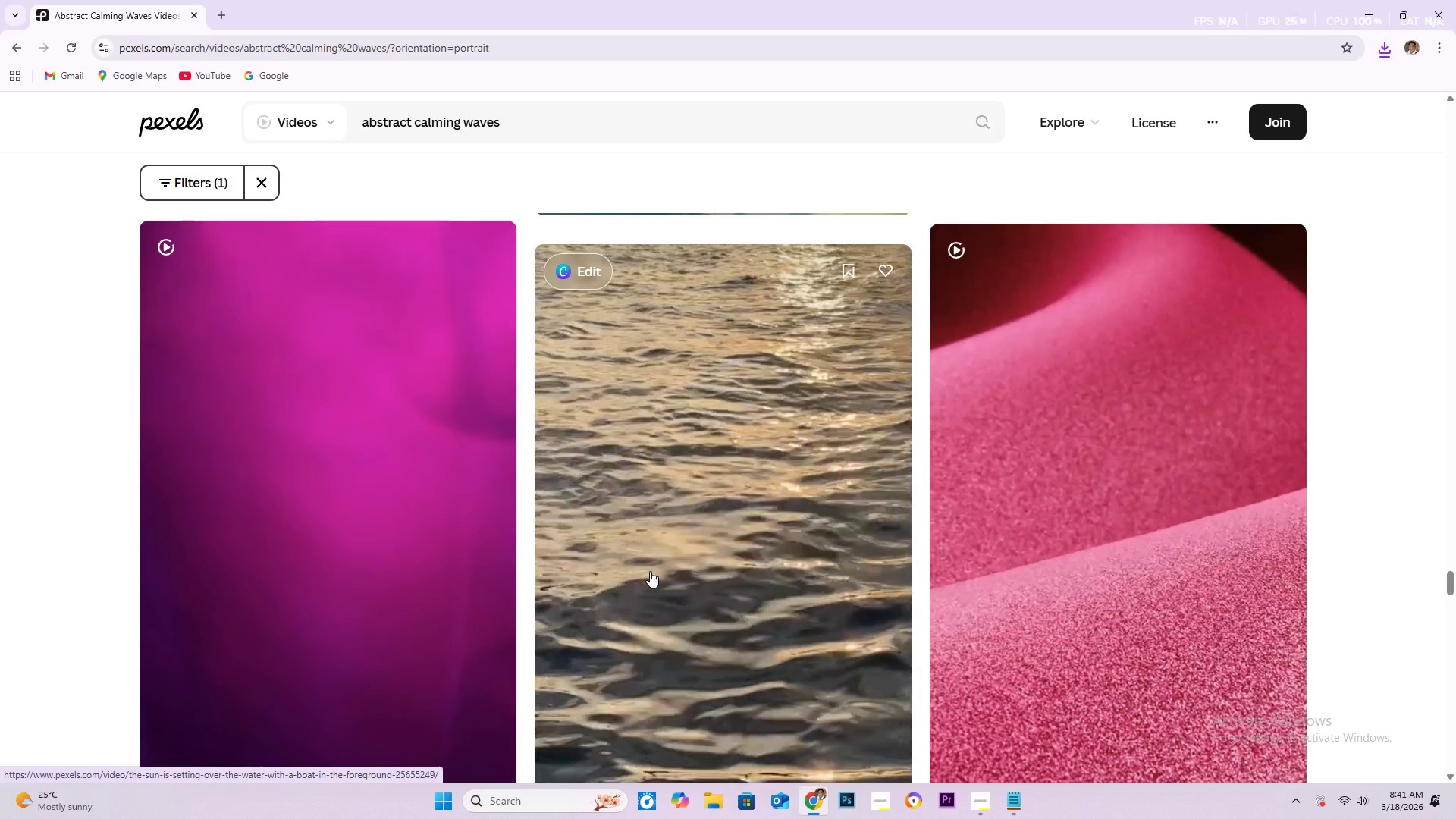 
scroll: coordinate [454, 604], scroll_direction: down, amount: 6.0
 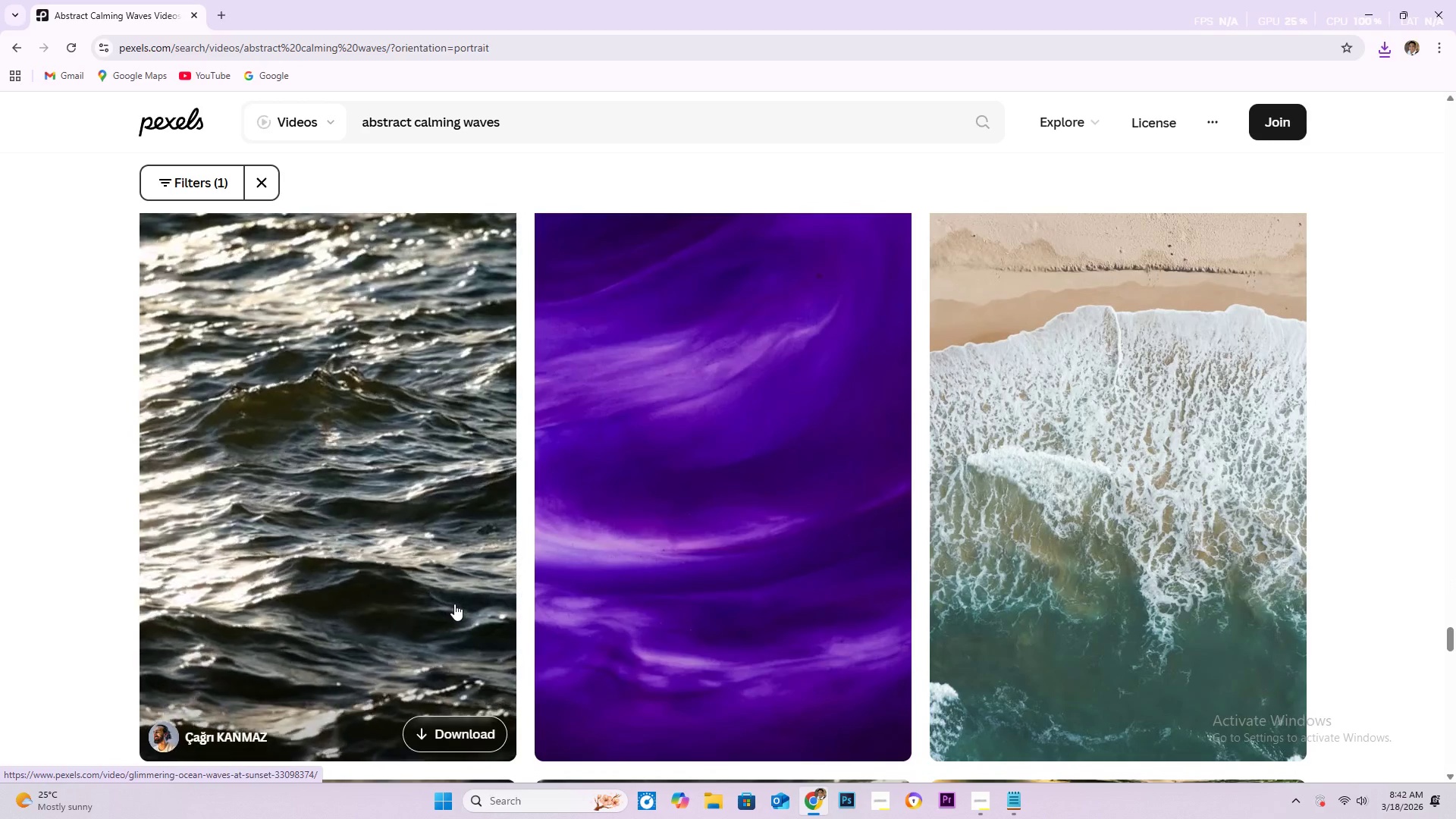 
wait(7.42)
 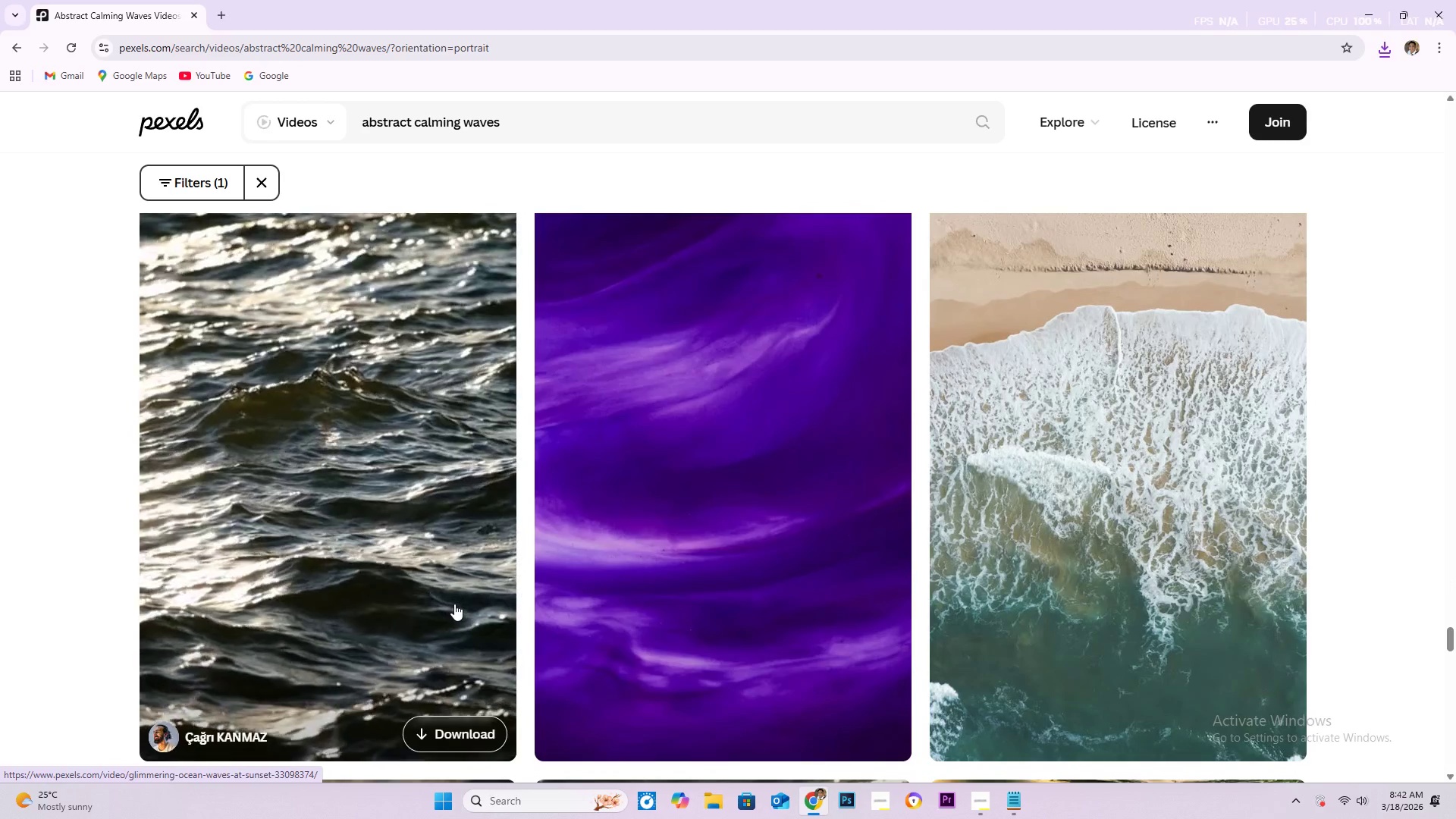 
scroll: coordinate [314, 543], scroll_direction: down, amount: 8.0
 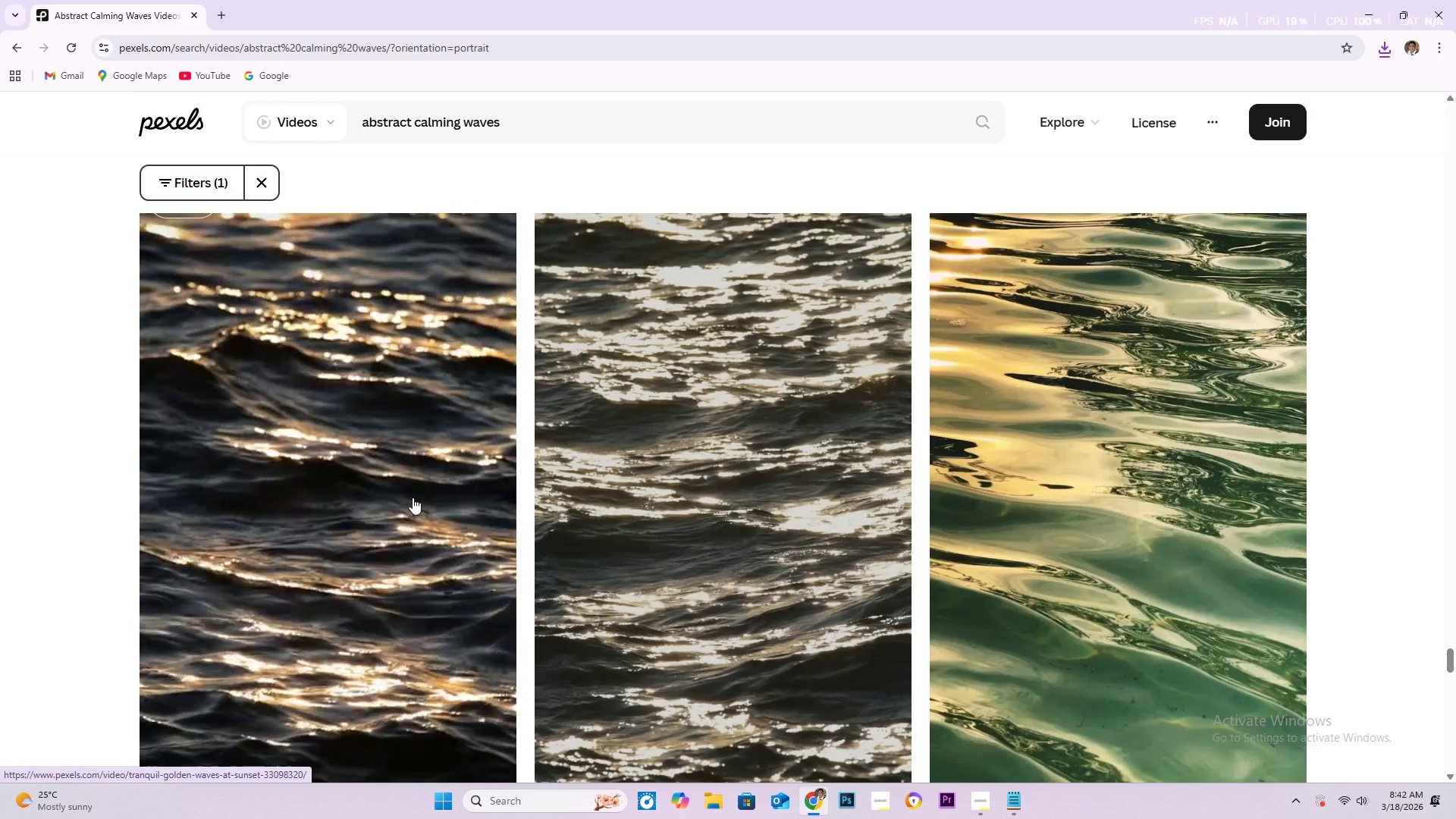 
wait(19.42)
 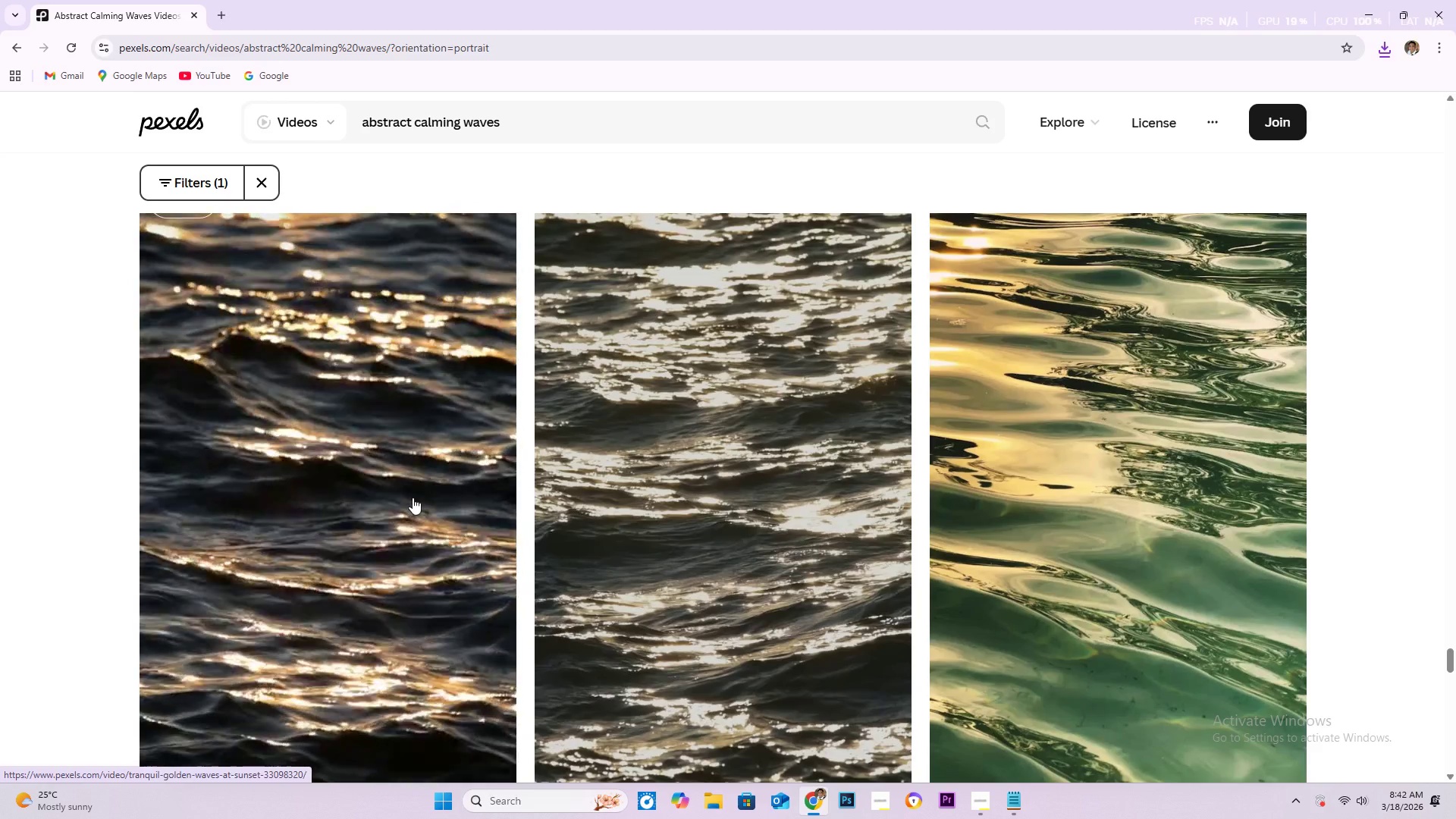 
scroll: coordinate [413, 497], scroll_direction: up, amount: 1.0
 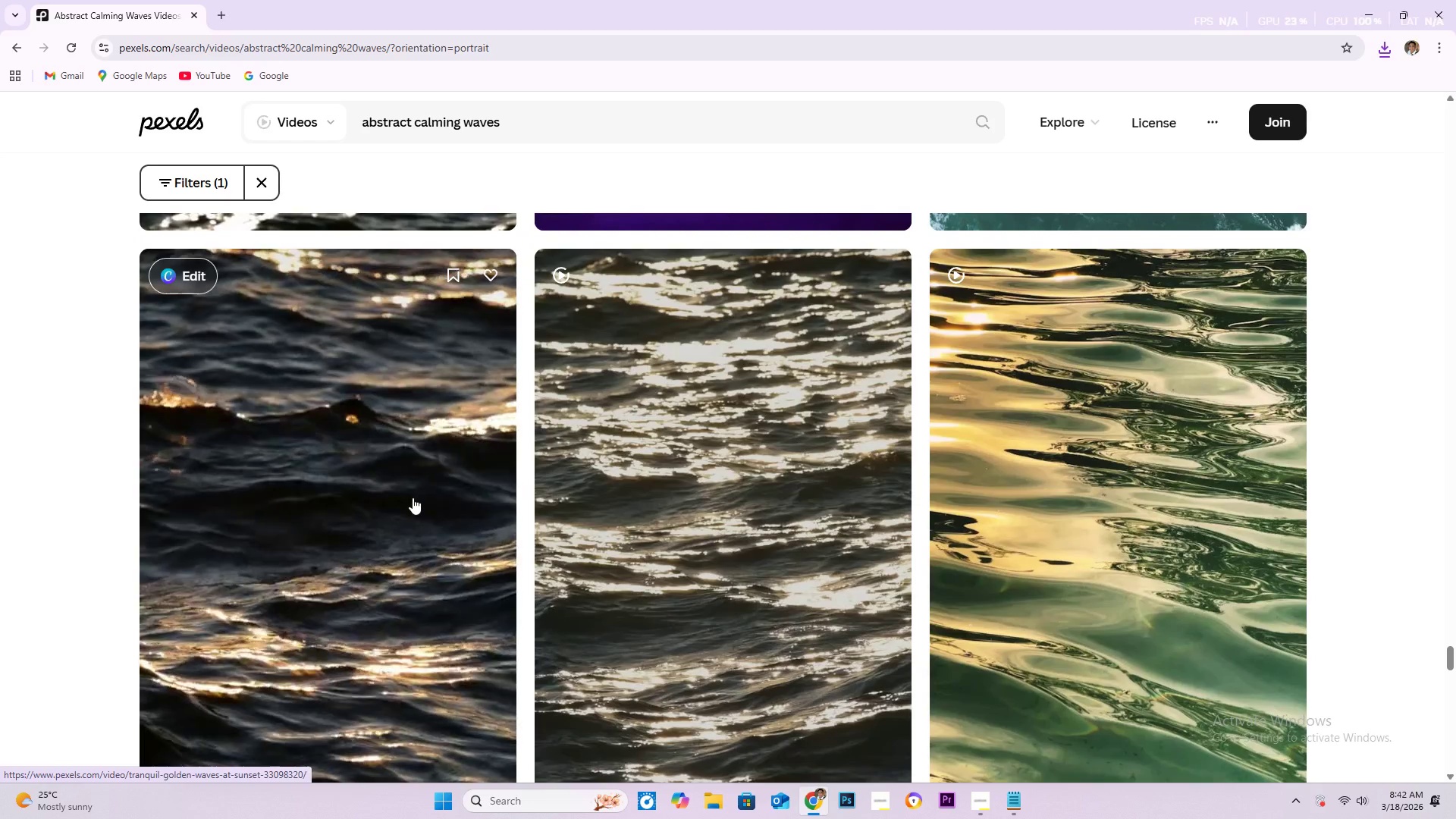 
scroll: coordinate [413, 497], scroll_direction: down, amount: 1.0
 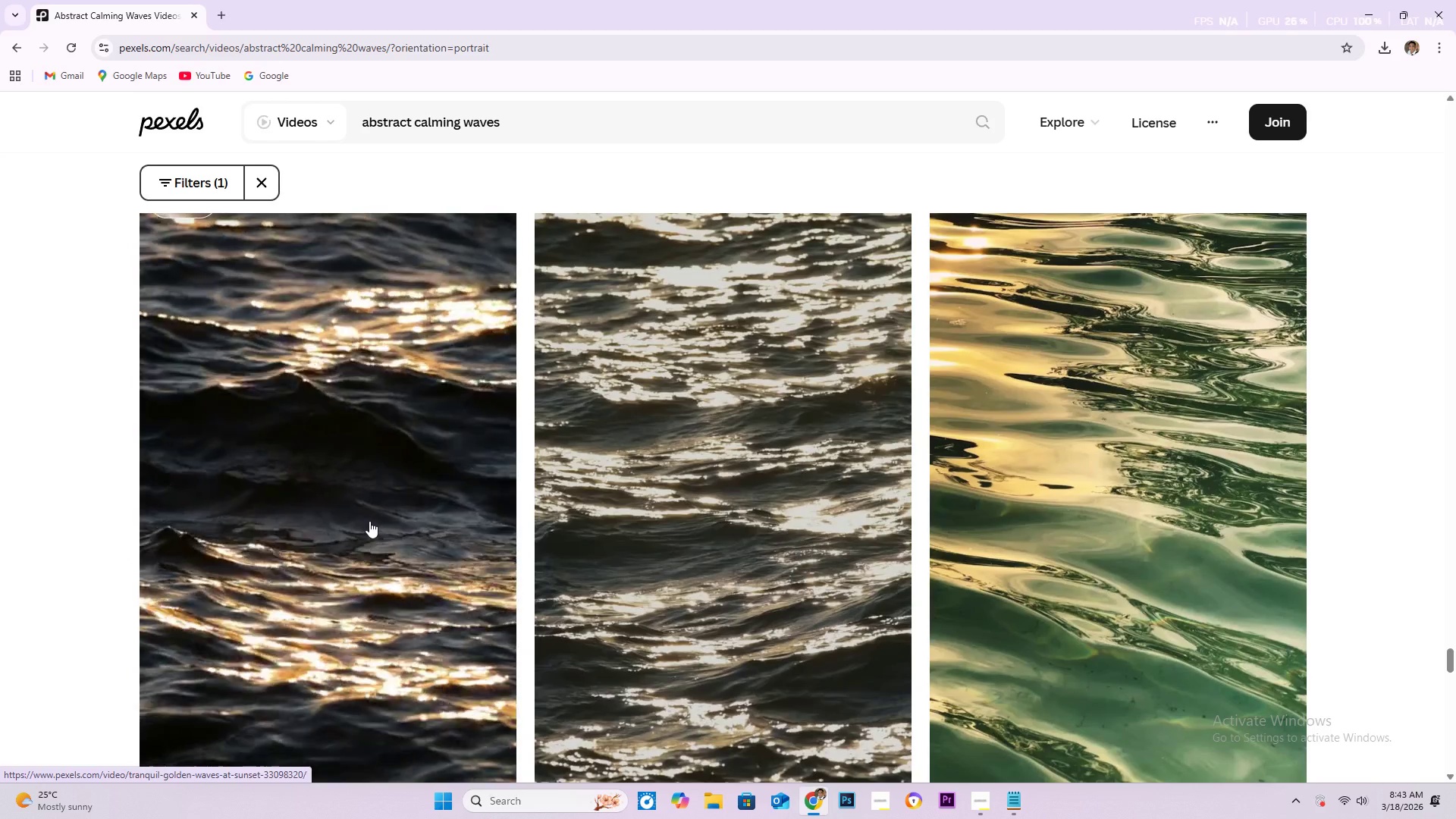 
wait(40.15)
 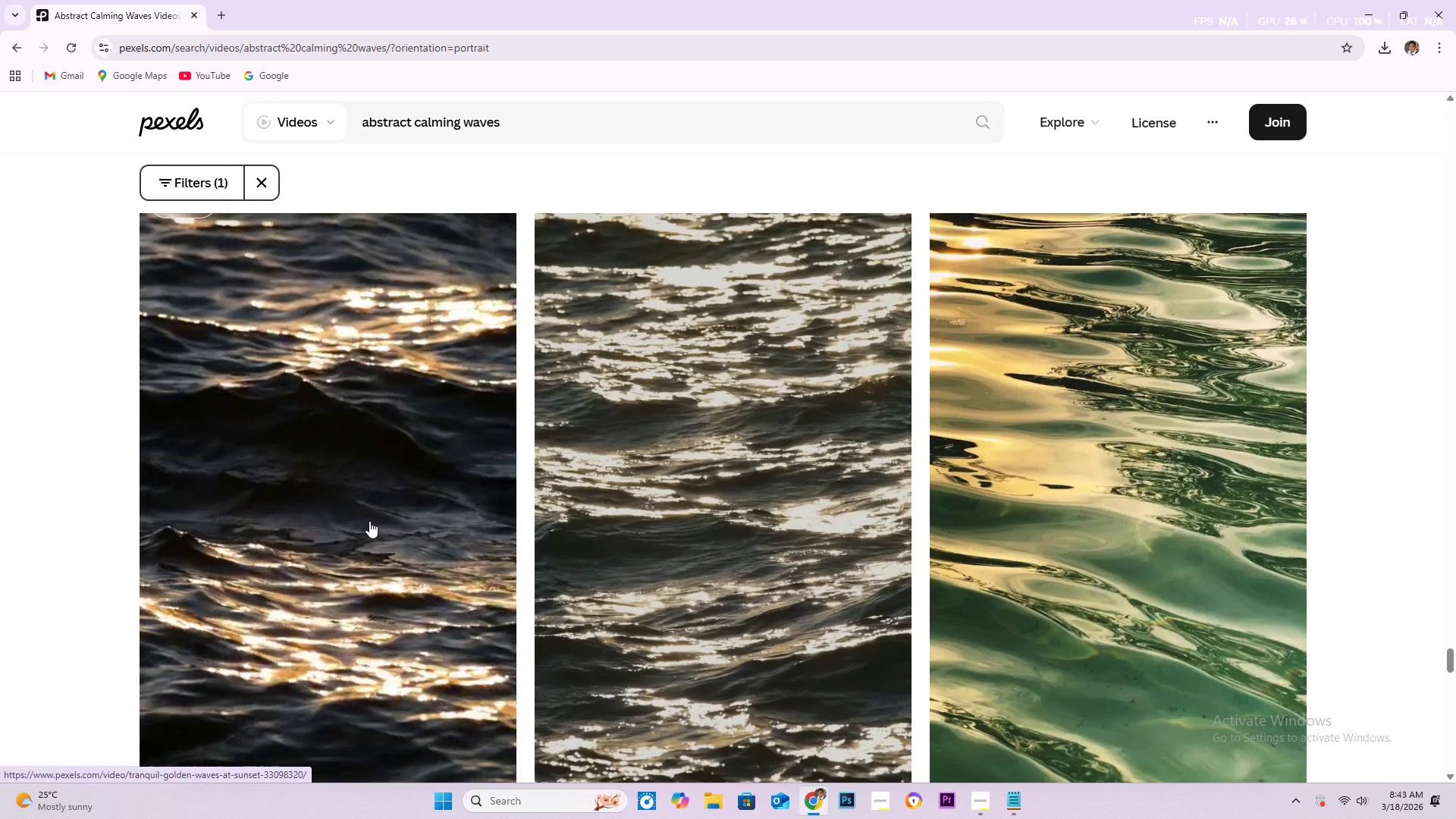 
scroll: coordinate [416, 466], scroll_direction: down, amount: 3.0
 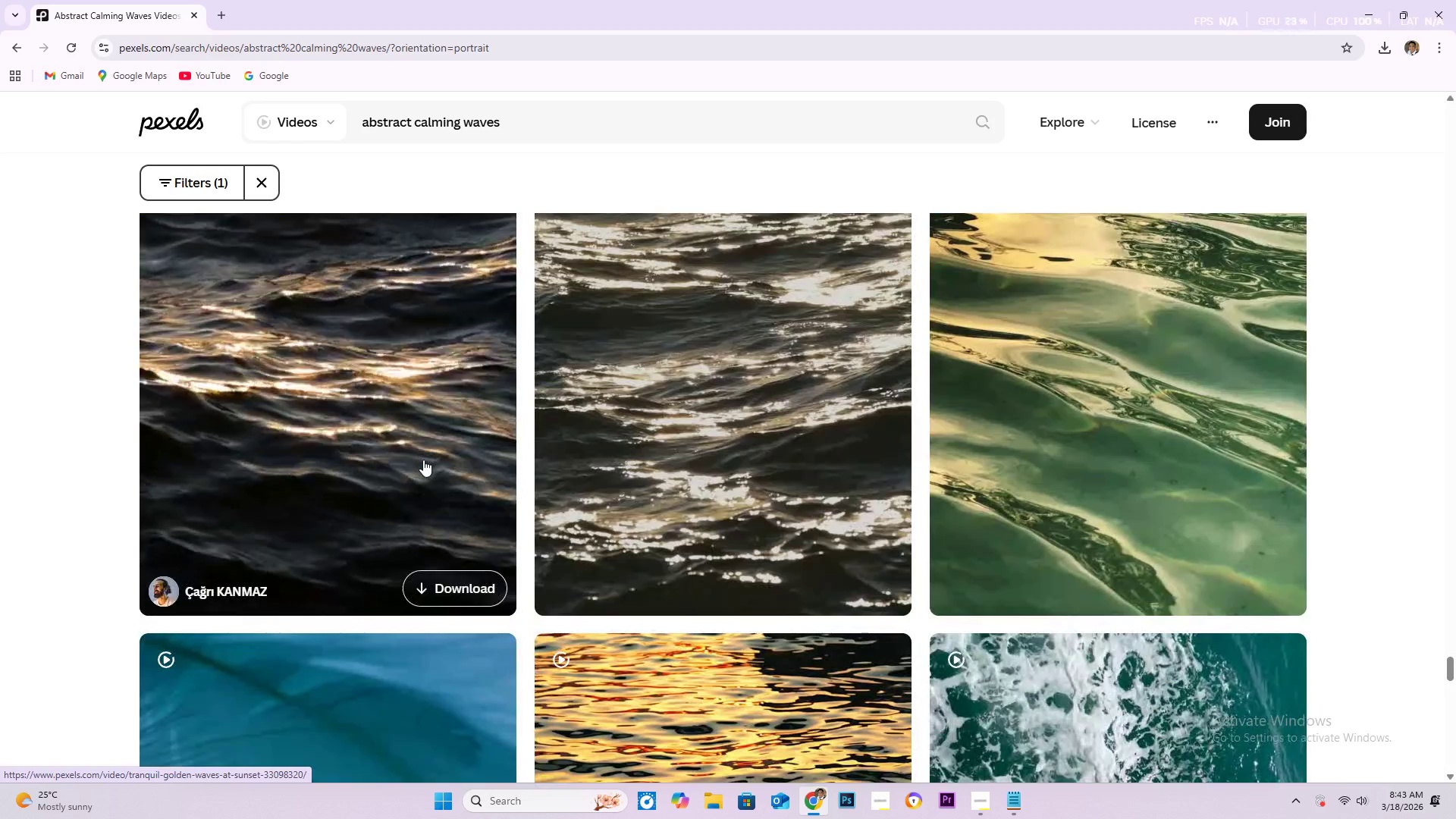 
mouse_move([433, 457])
 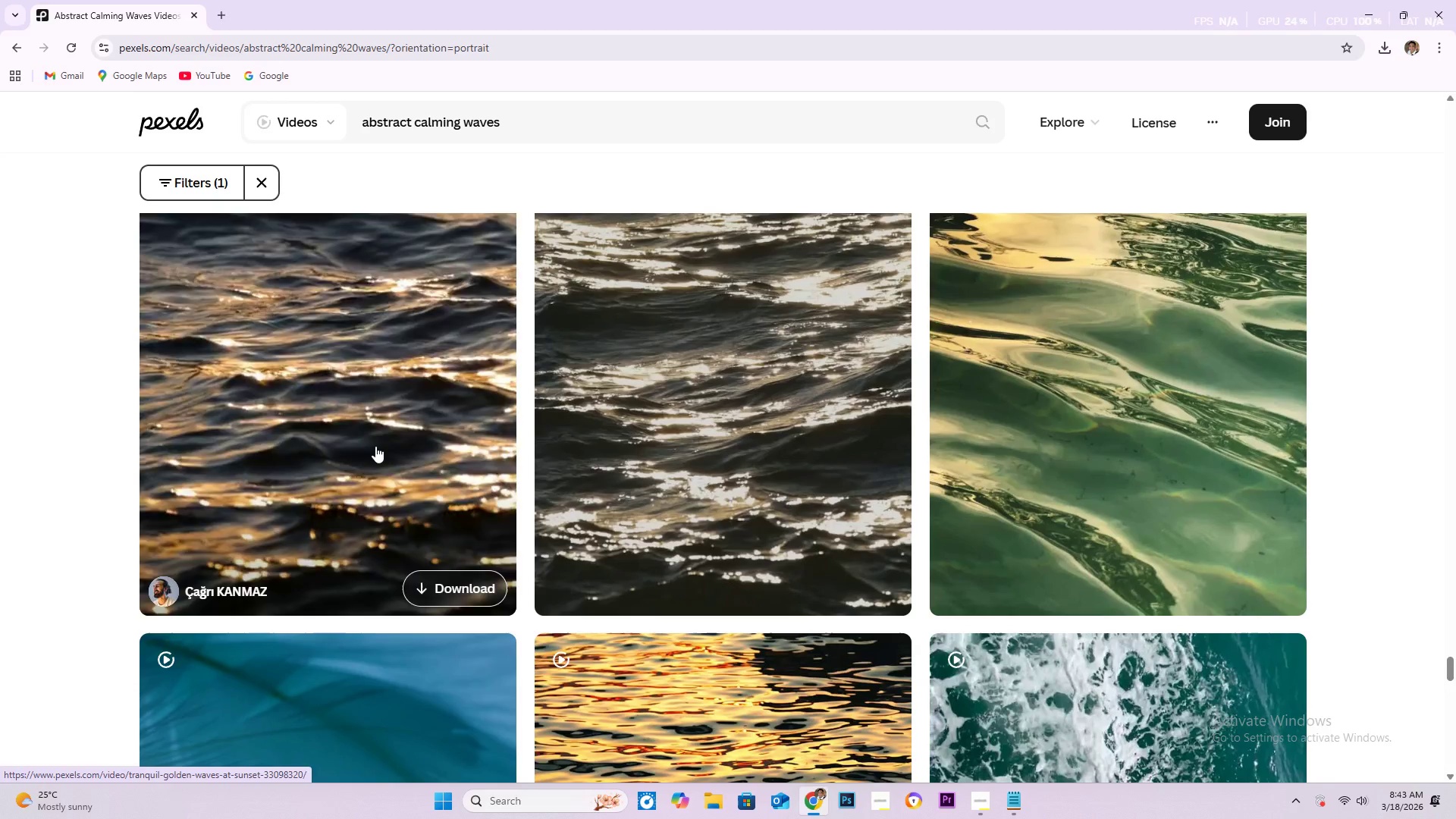 
scroll: coordinate [367, 487], scroll_direction: up, amount: 2.0
 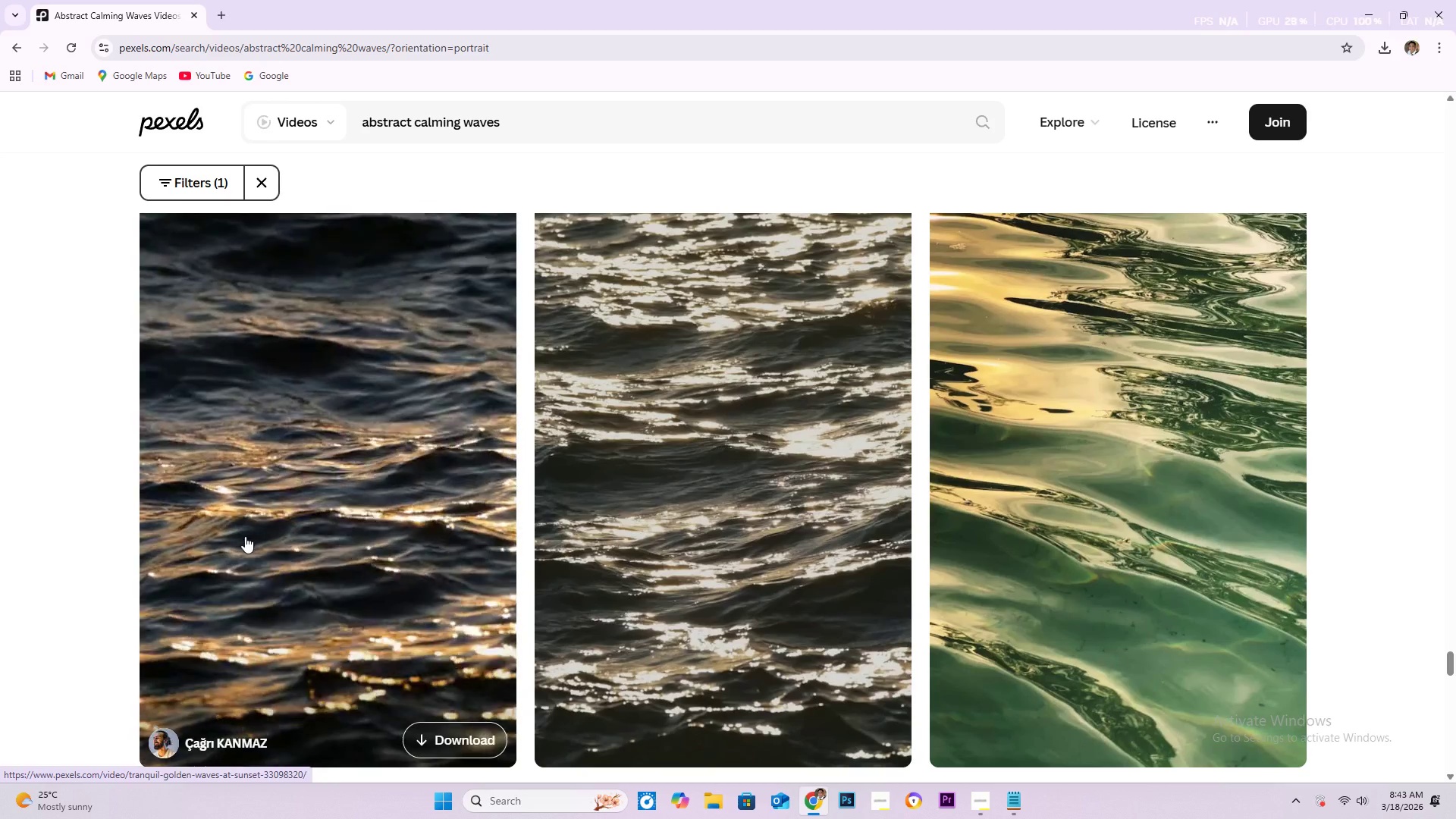 
wait(17.53)
 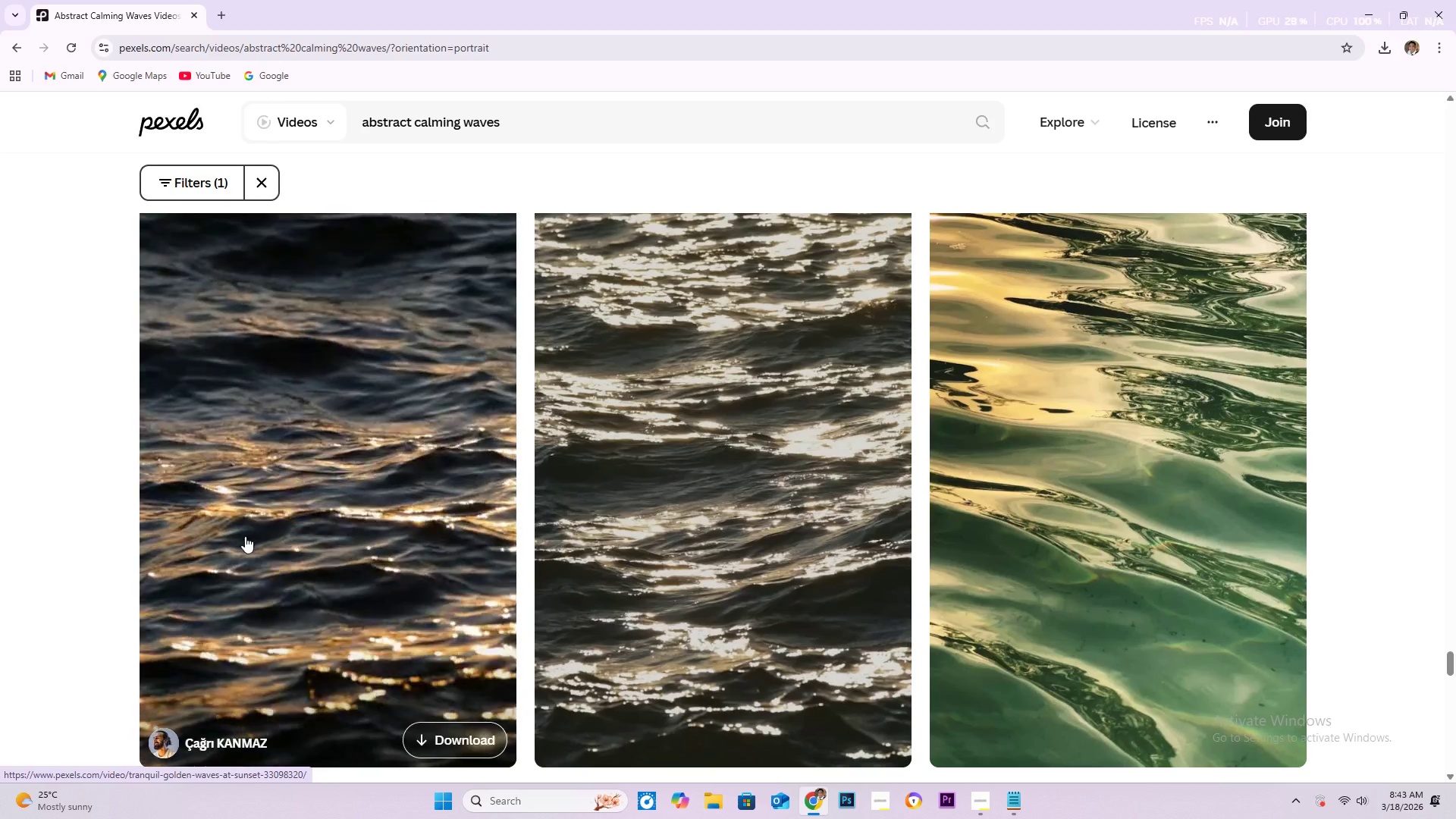 
left_click([244, 544])
 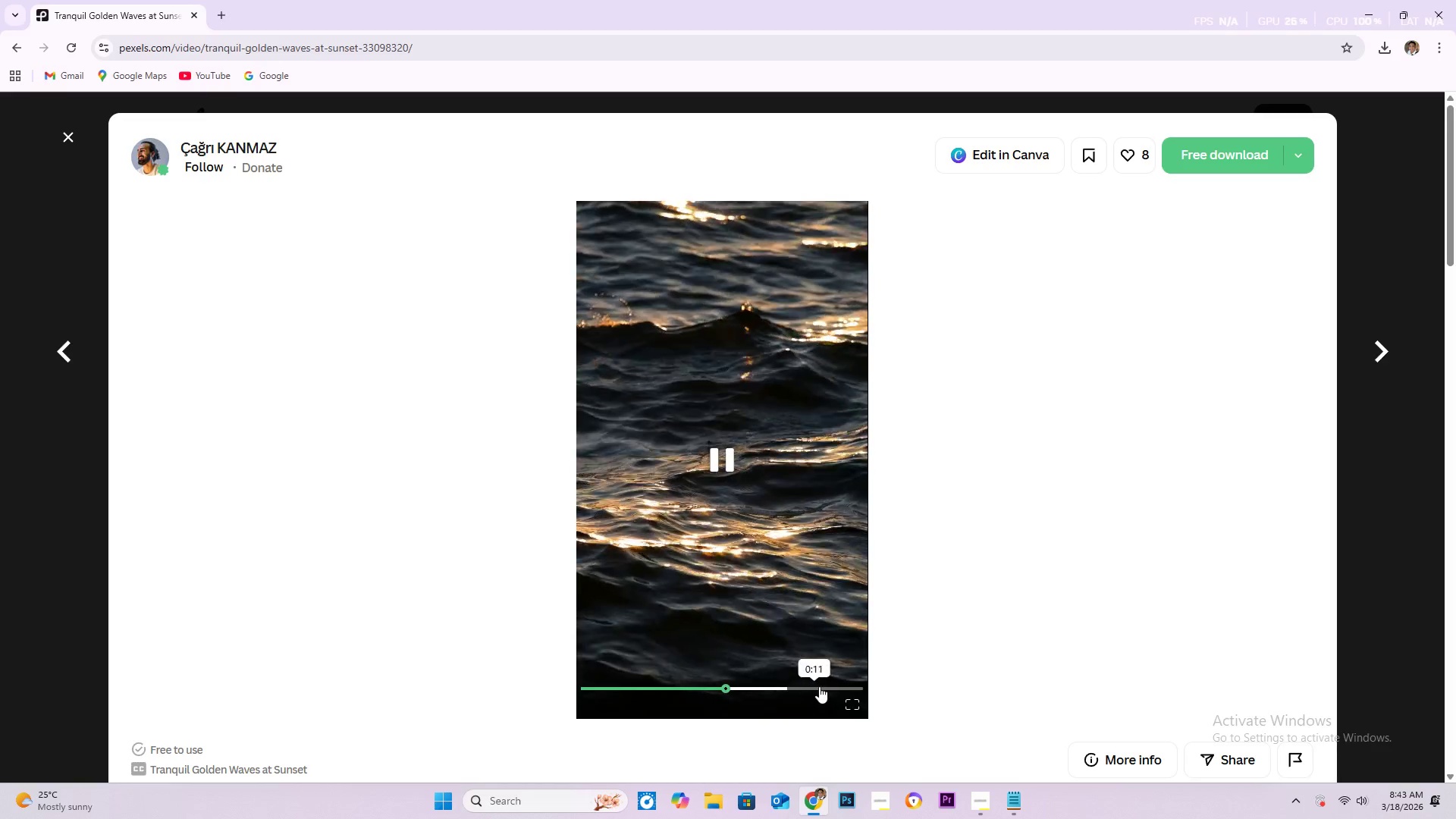 
wait(18.05)
 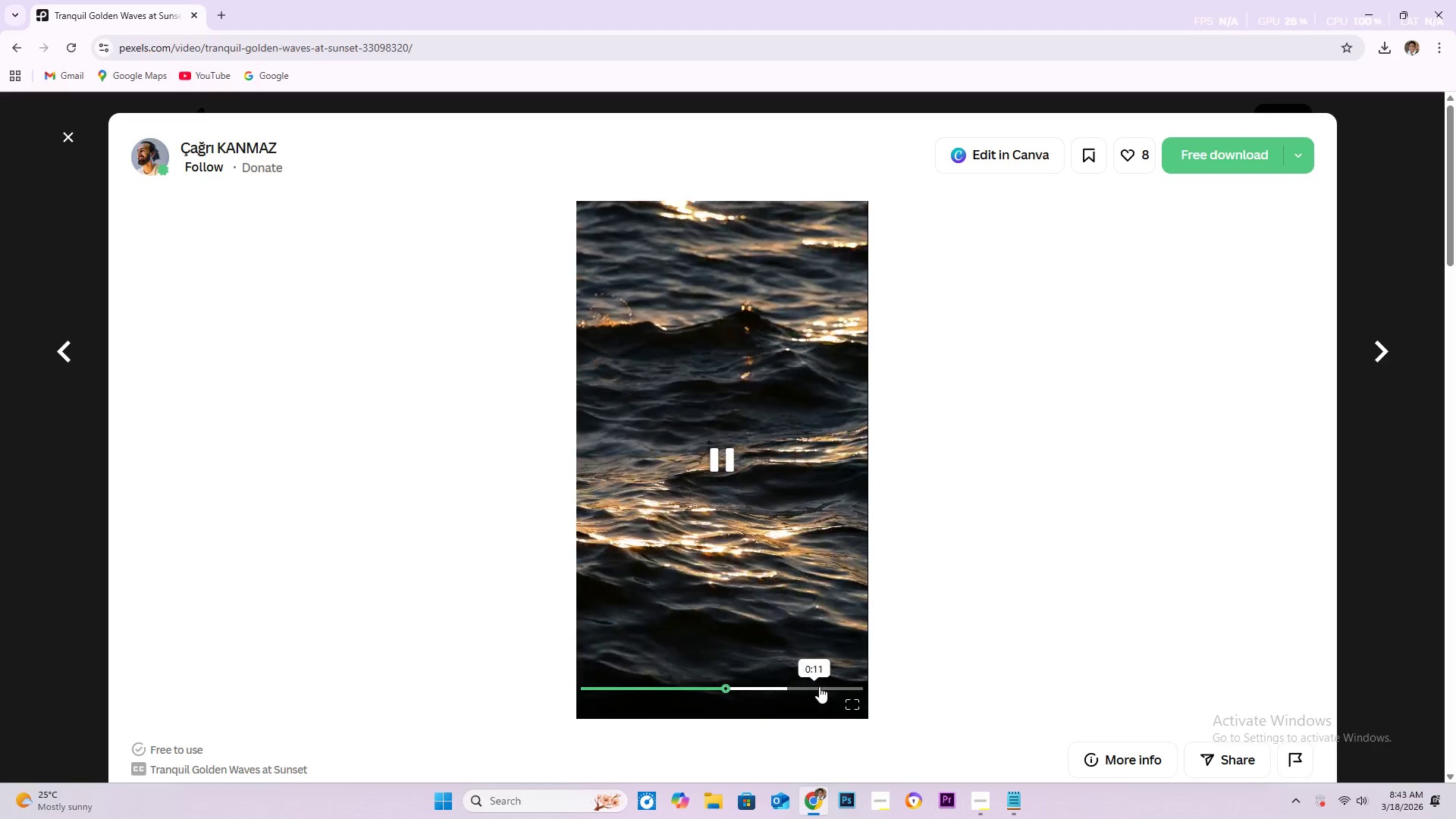 
 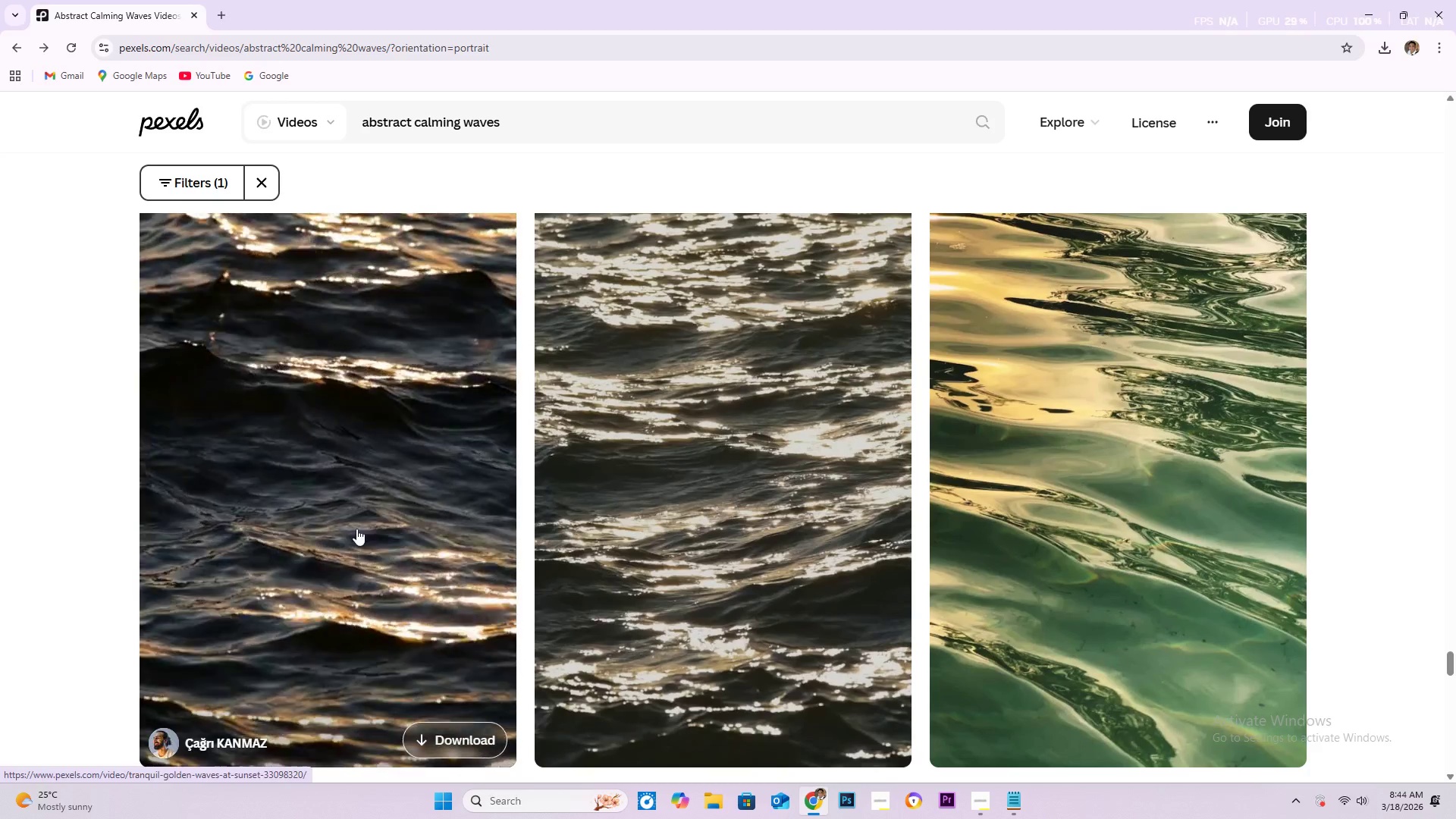 
left_click([402, 492])
 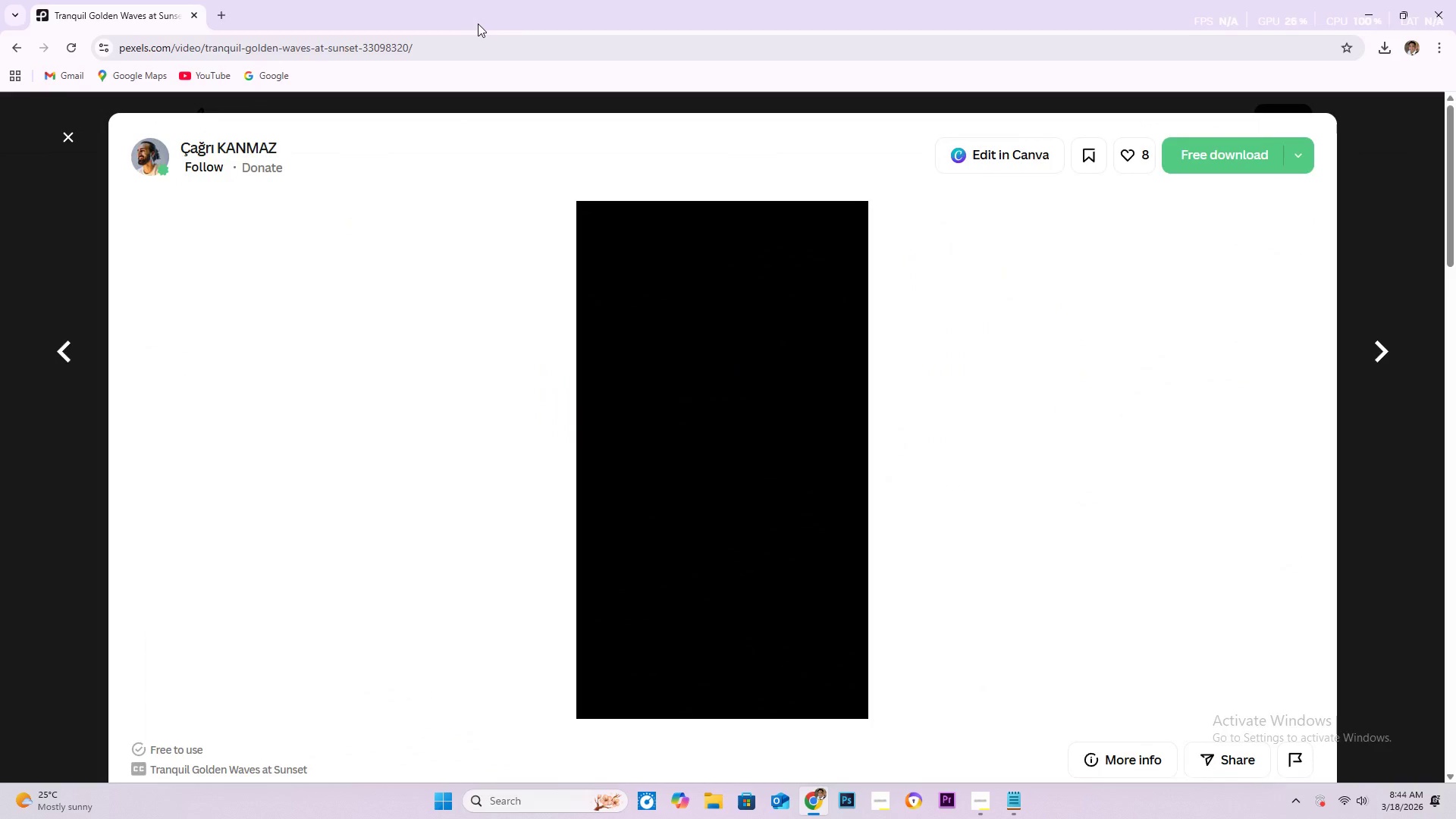 
left_click([463, 49])
 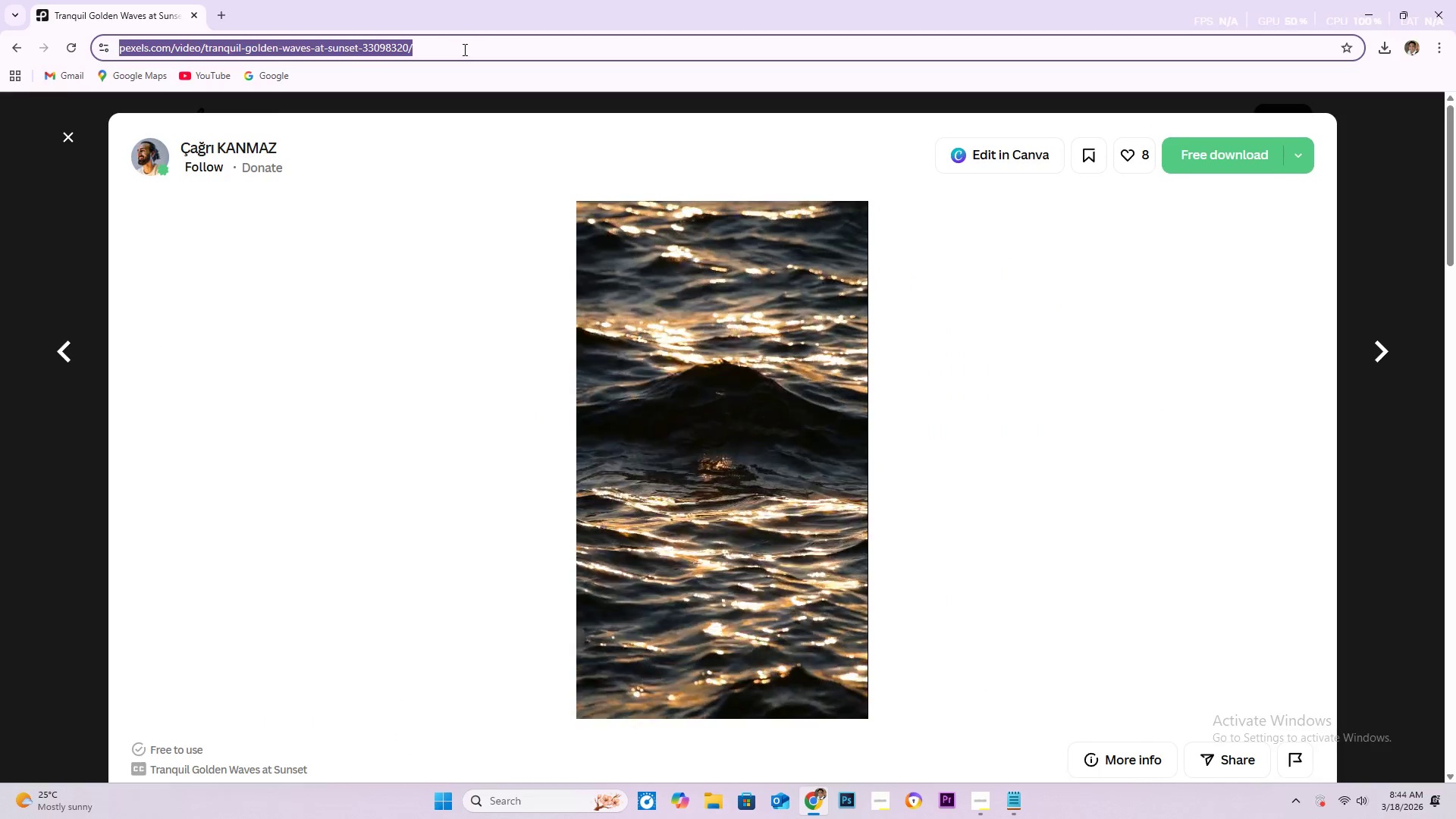 
key(Control+C)
 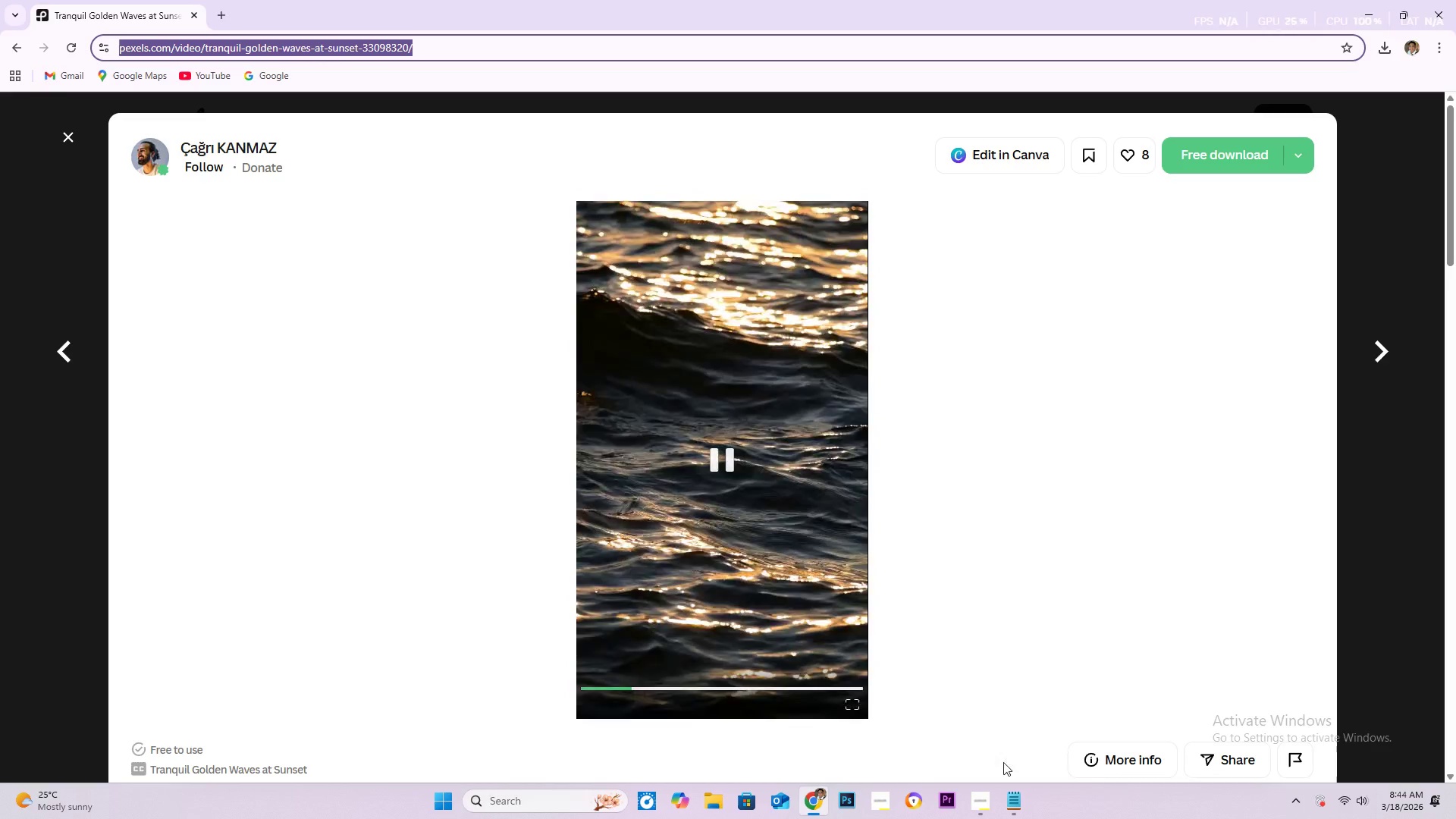 
left_click([1018, 793])
 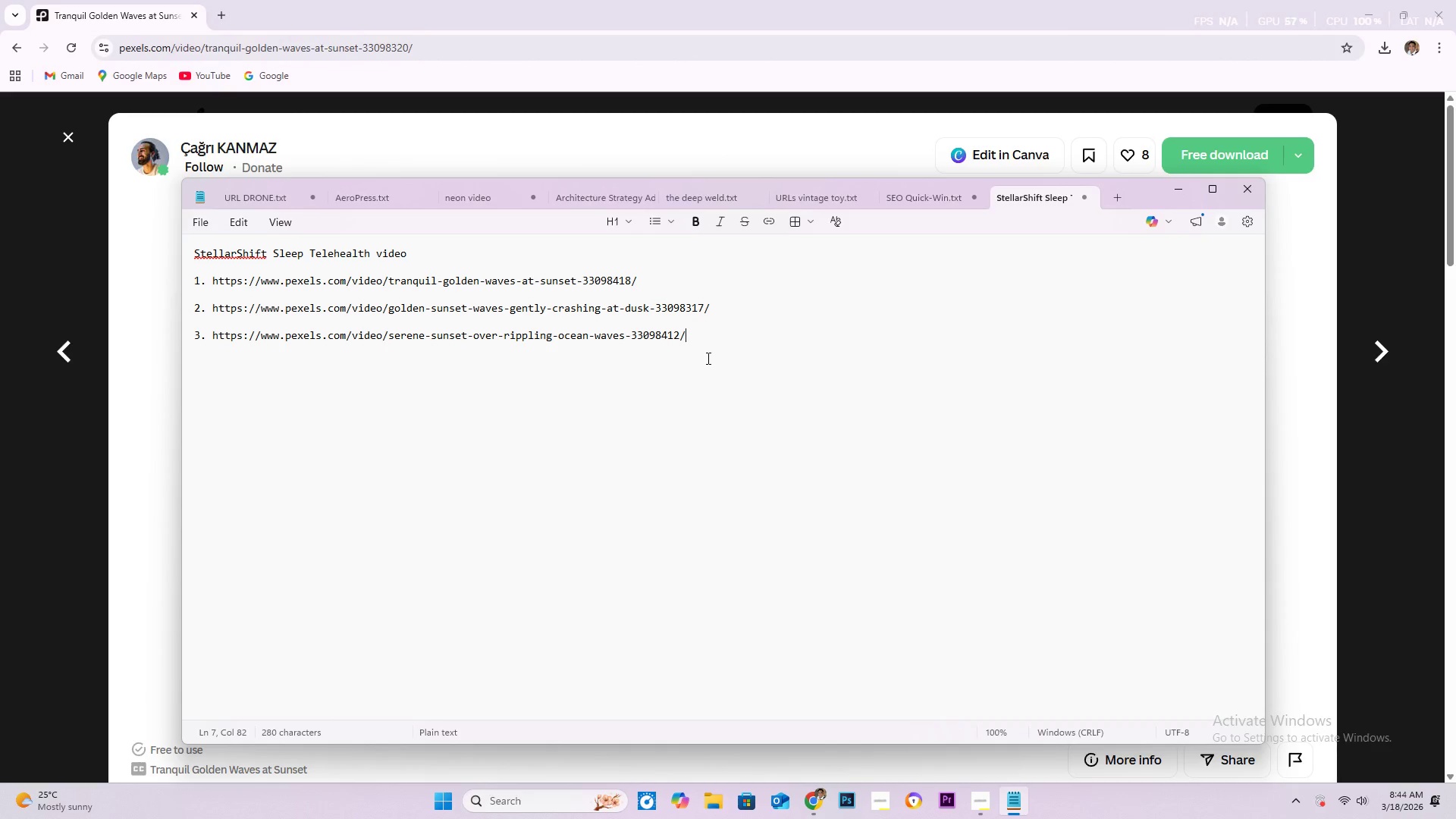 
key(Enter)
 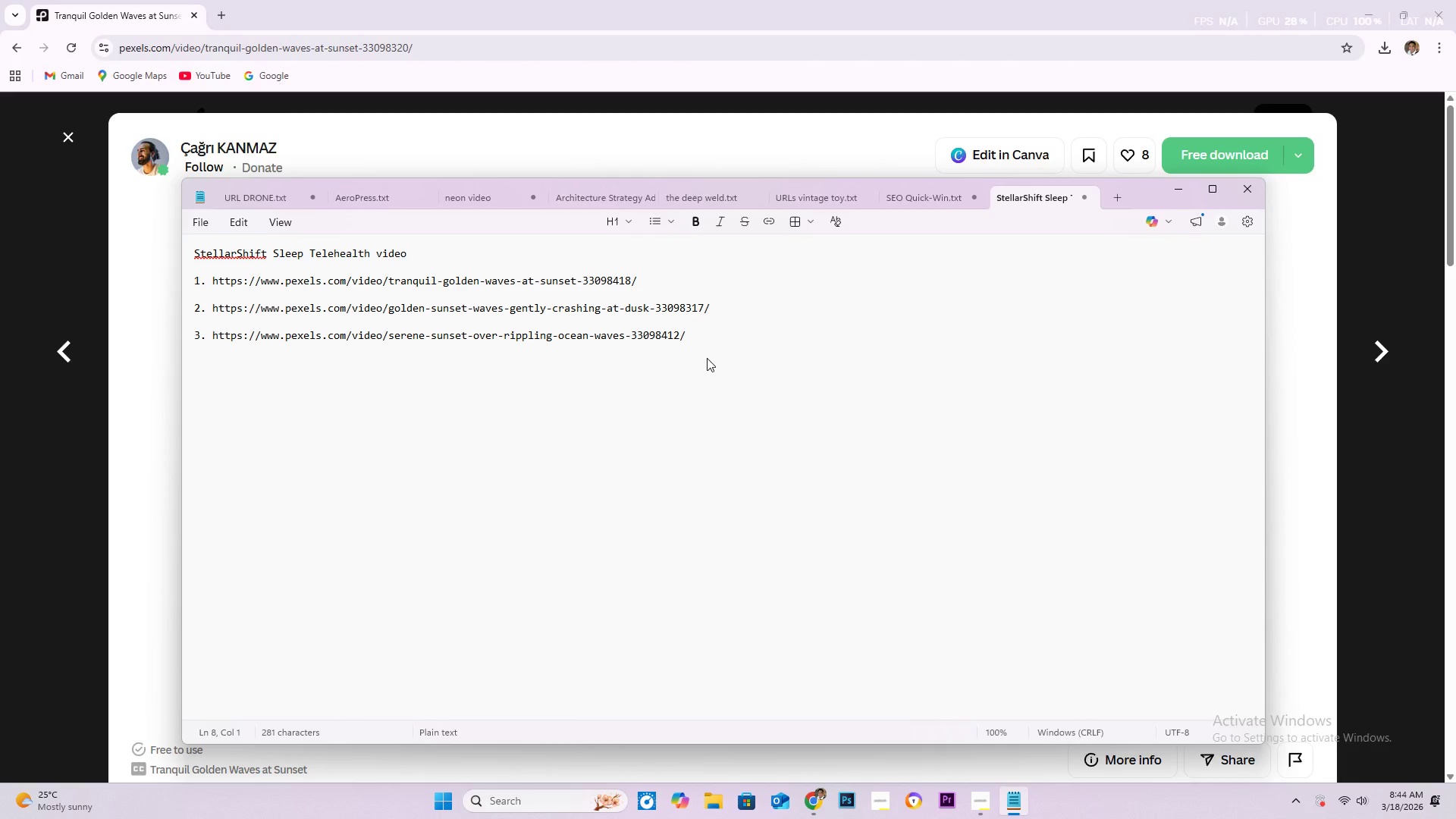 
key(Enter)
 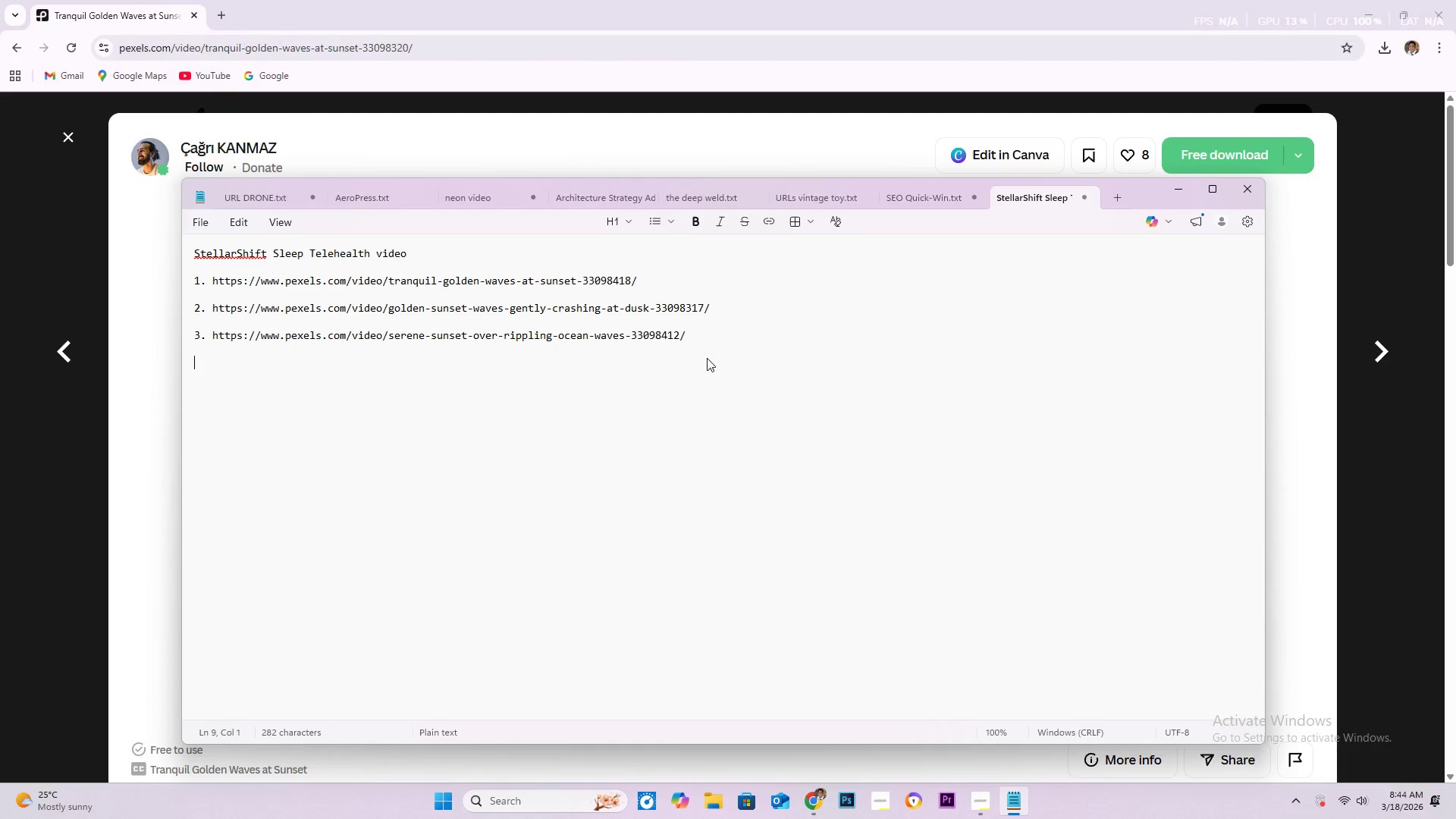 
key(4)
 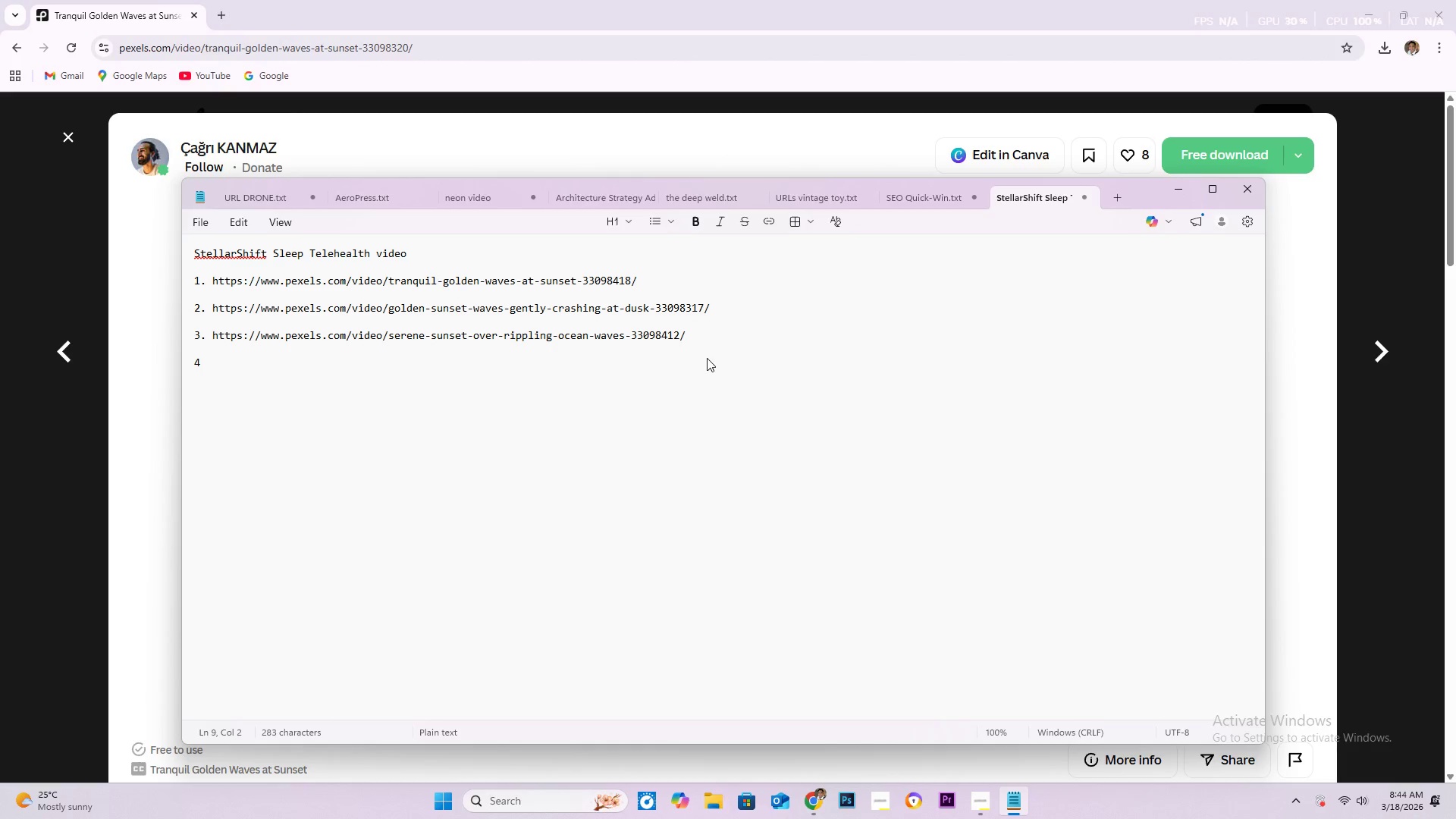 
key(Period)
 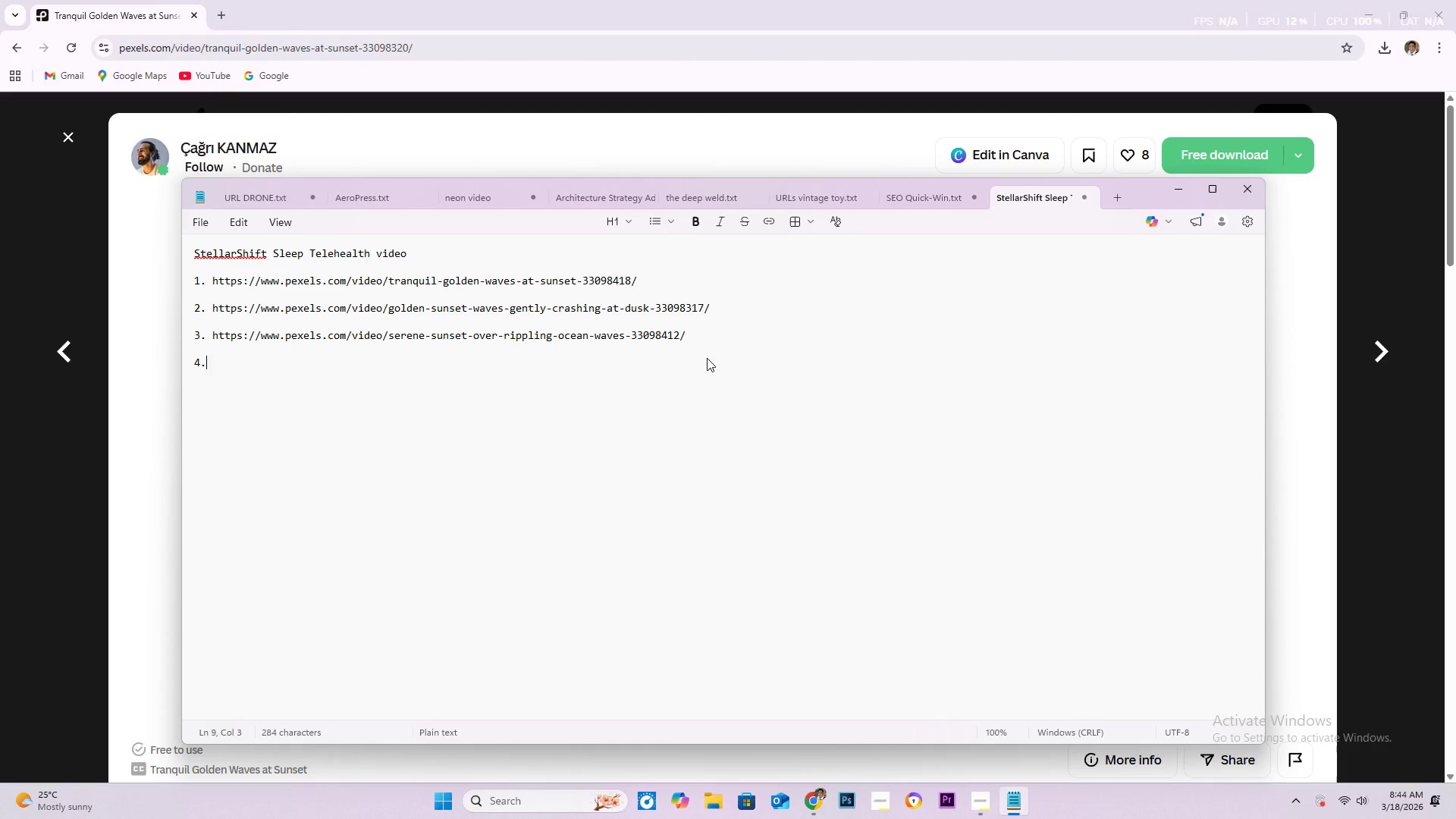 
key(Space)
 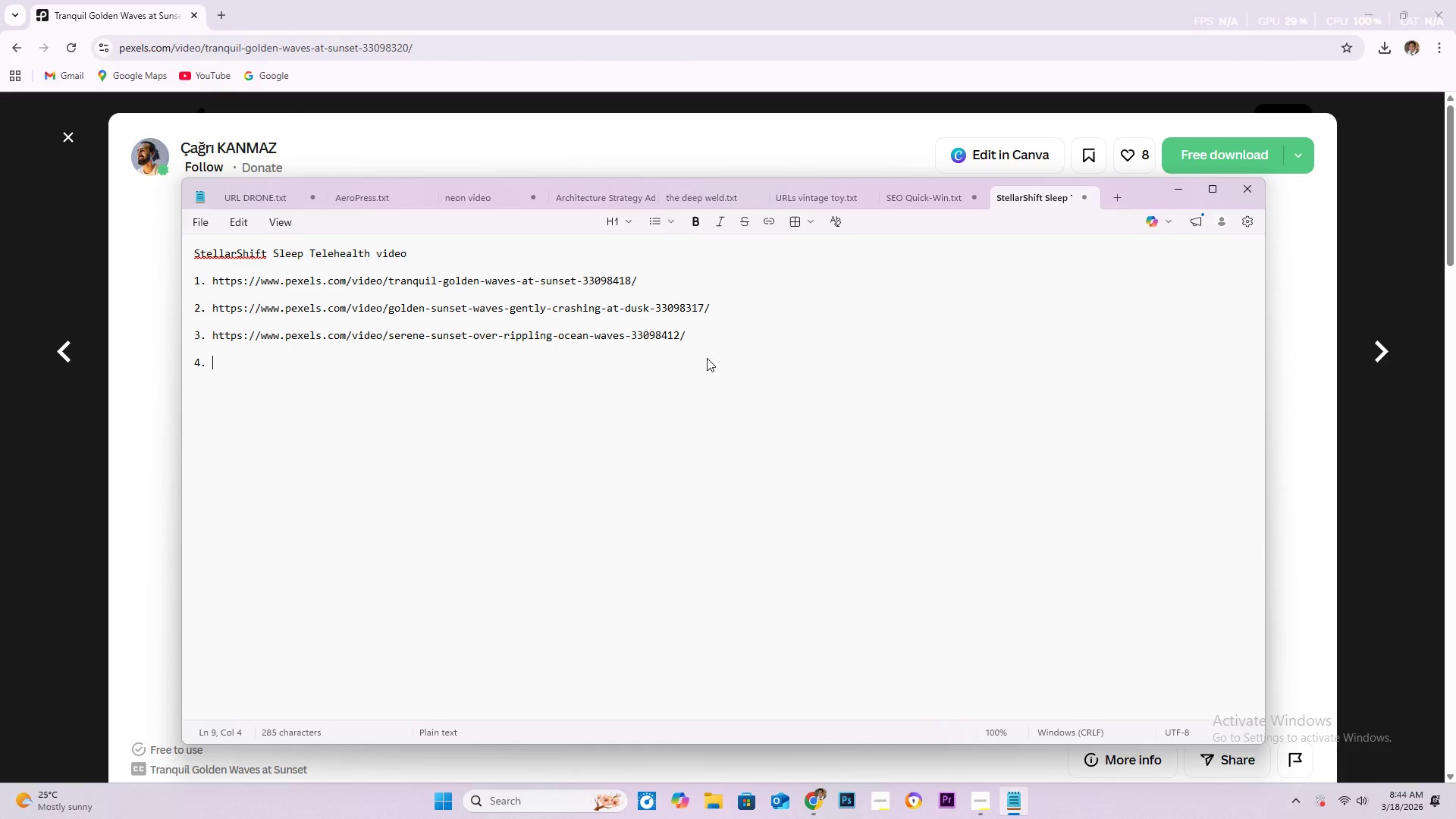 
key(Control+V)
 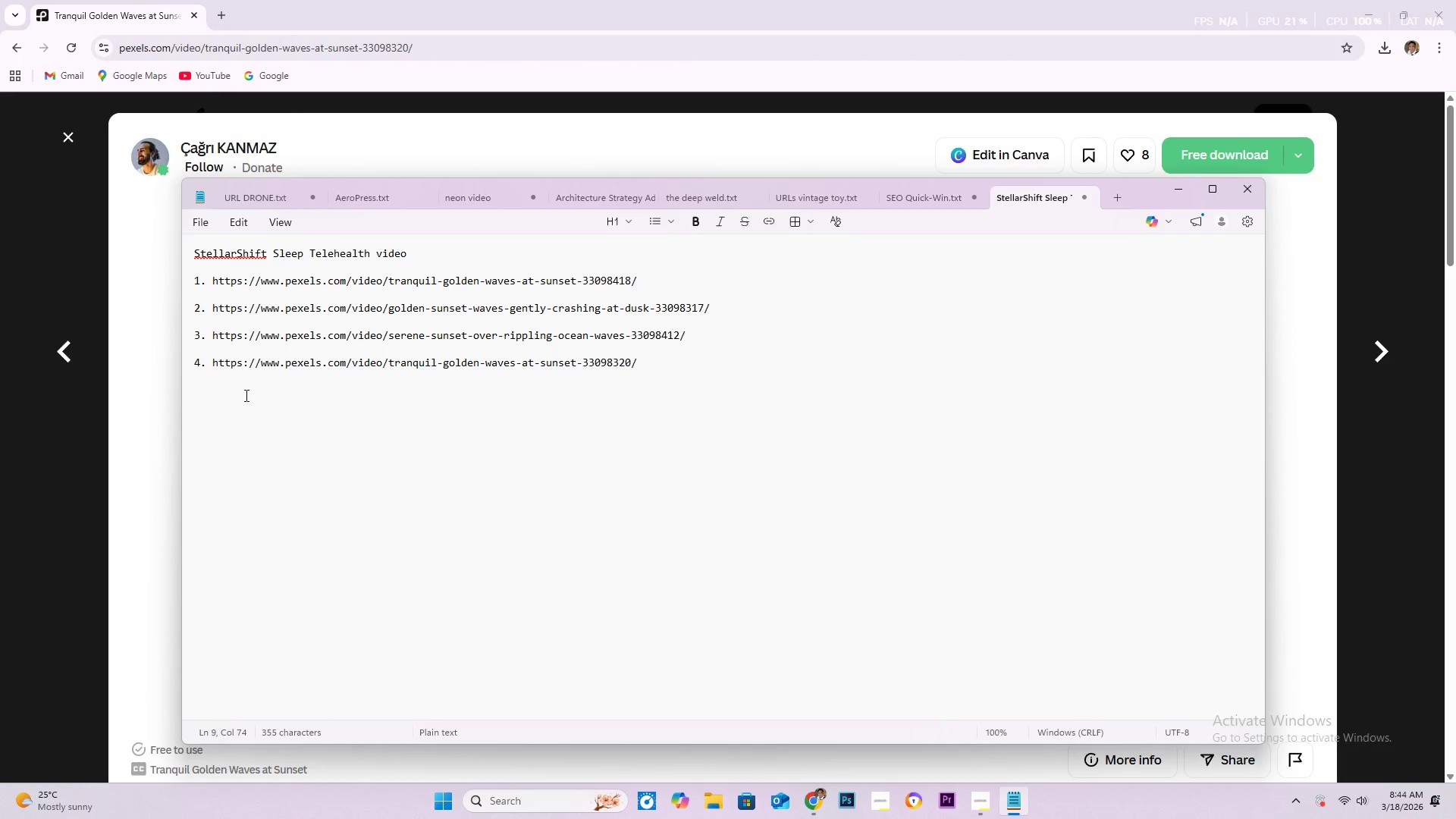 
left_click([2, 504])
 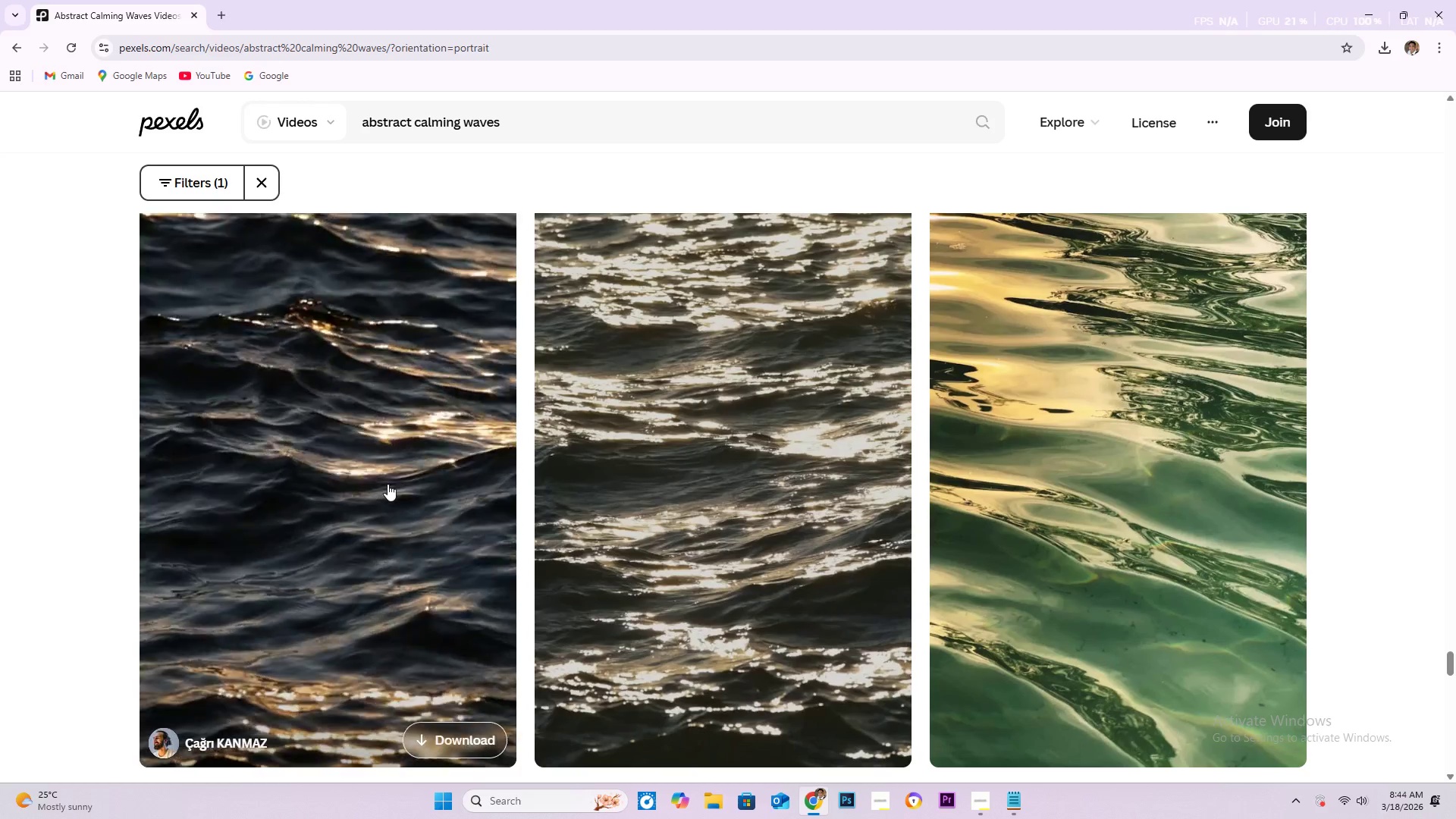 
left_click([388, 484])
 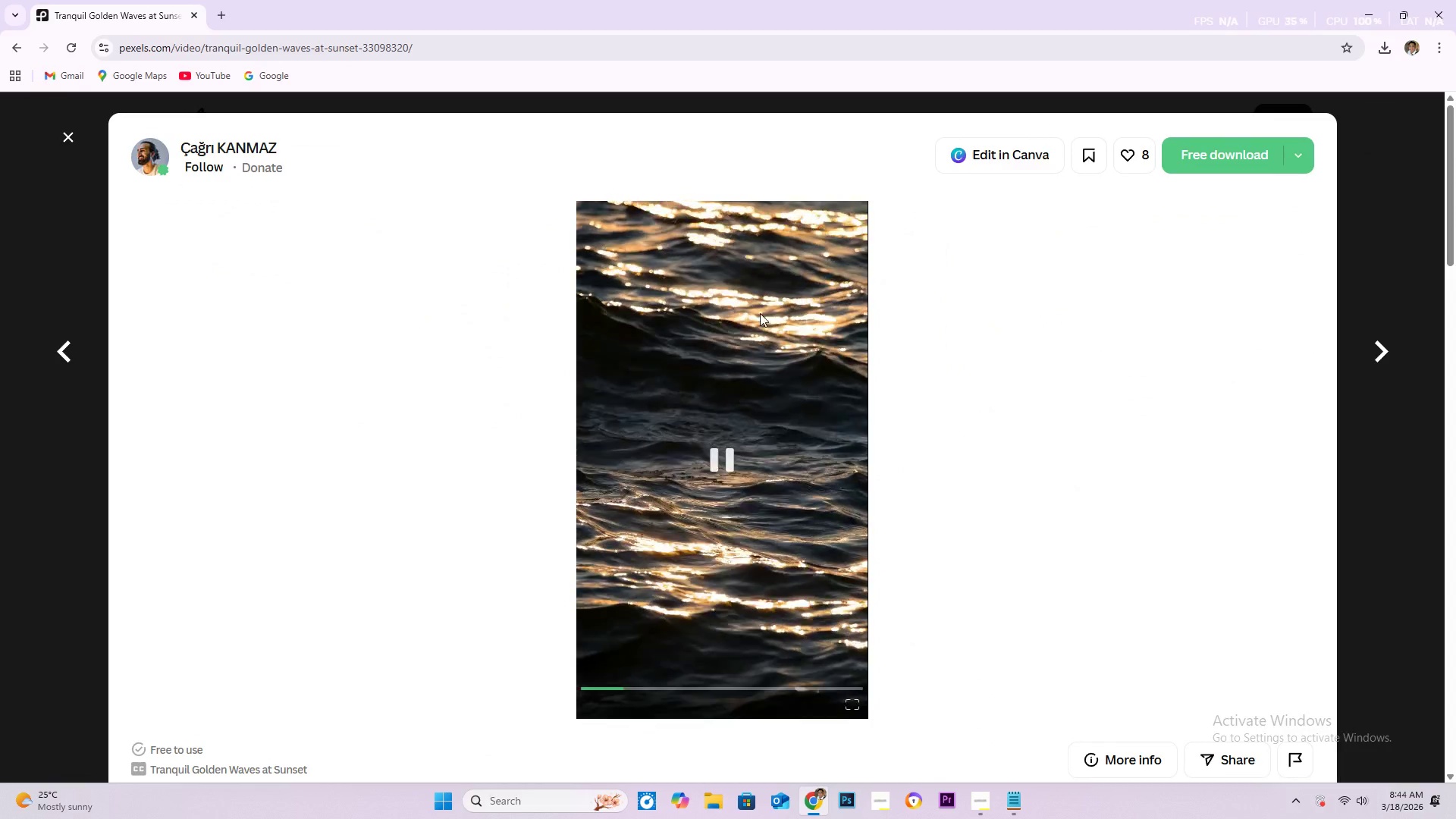 
left_click([1242, 165])
 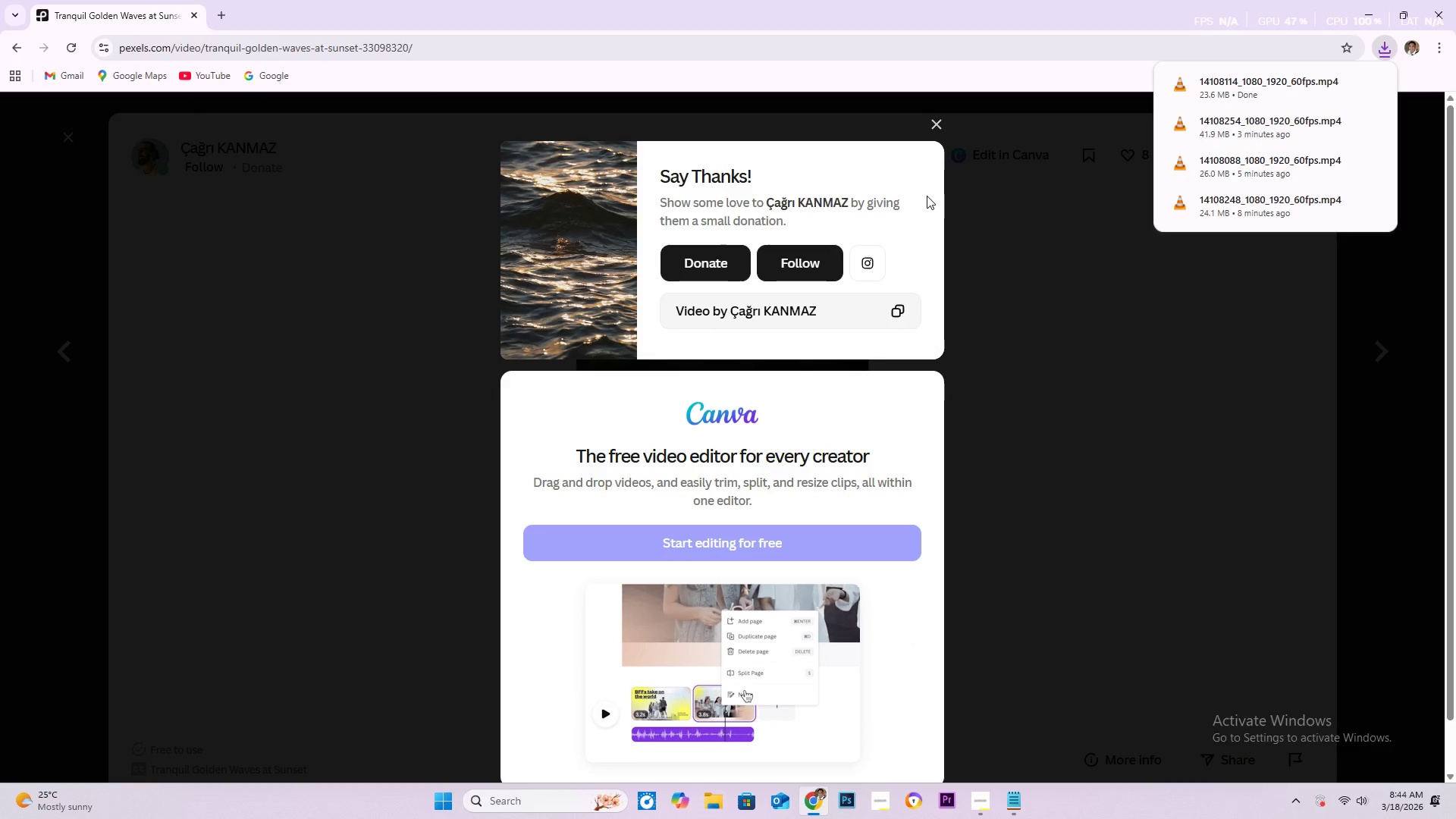 
wait(8.8)
 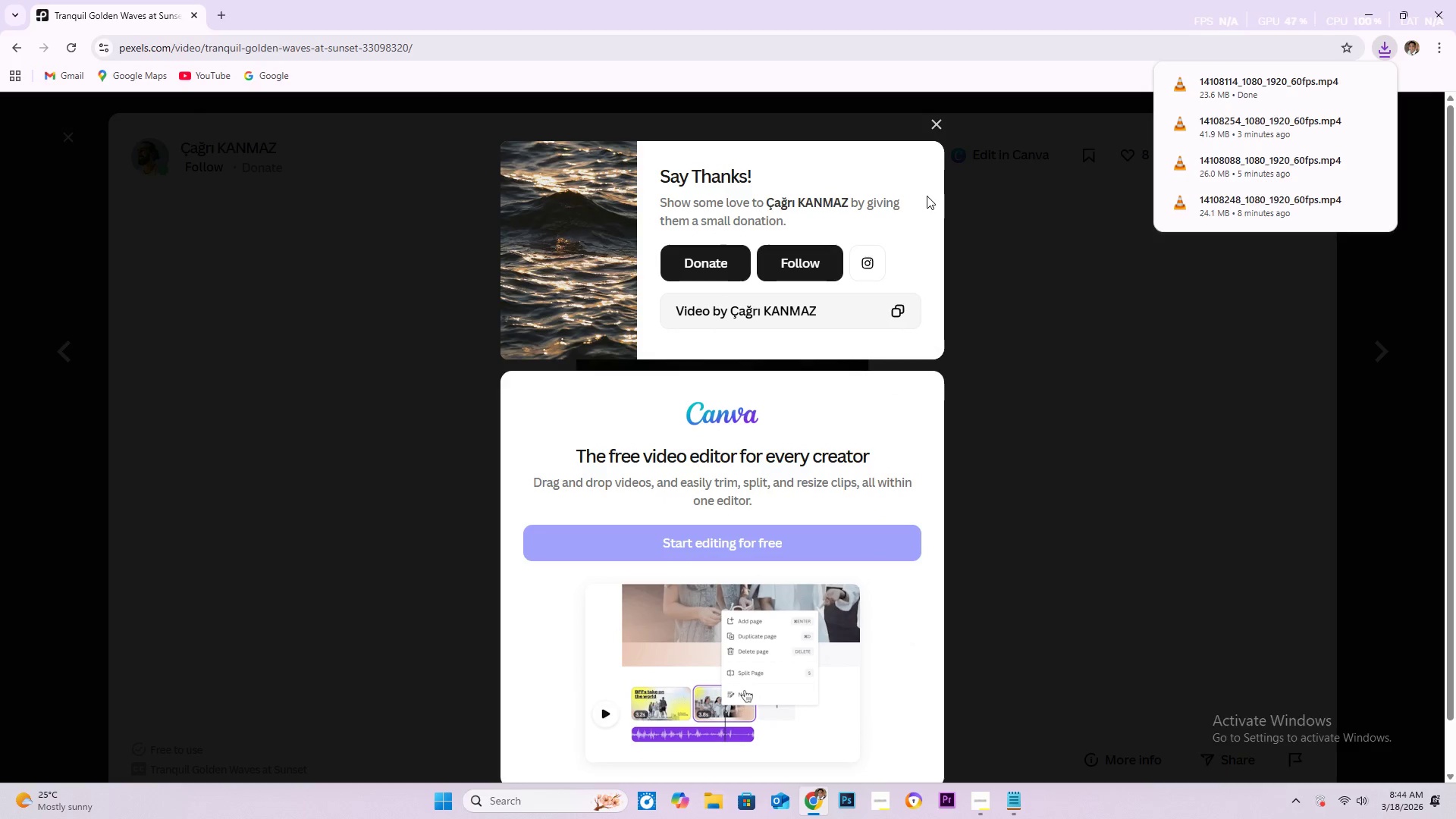 
scroll: coordinate [767, 388], scroll_direction: down, amount: 3.0
 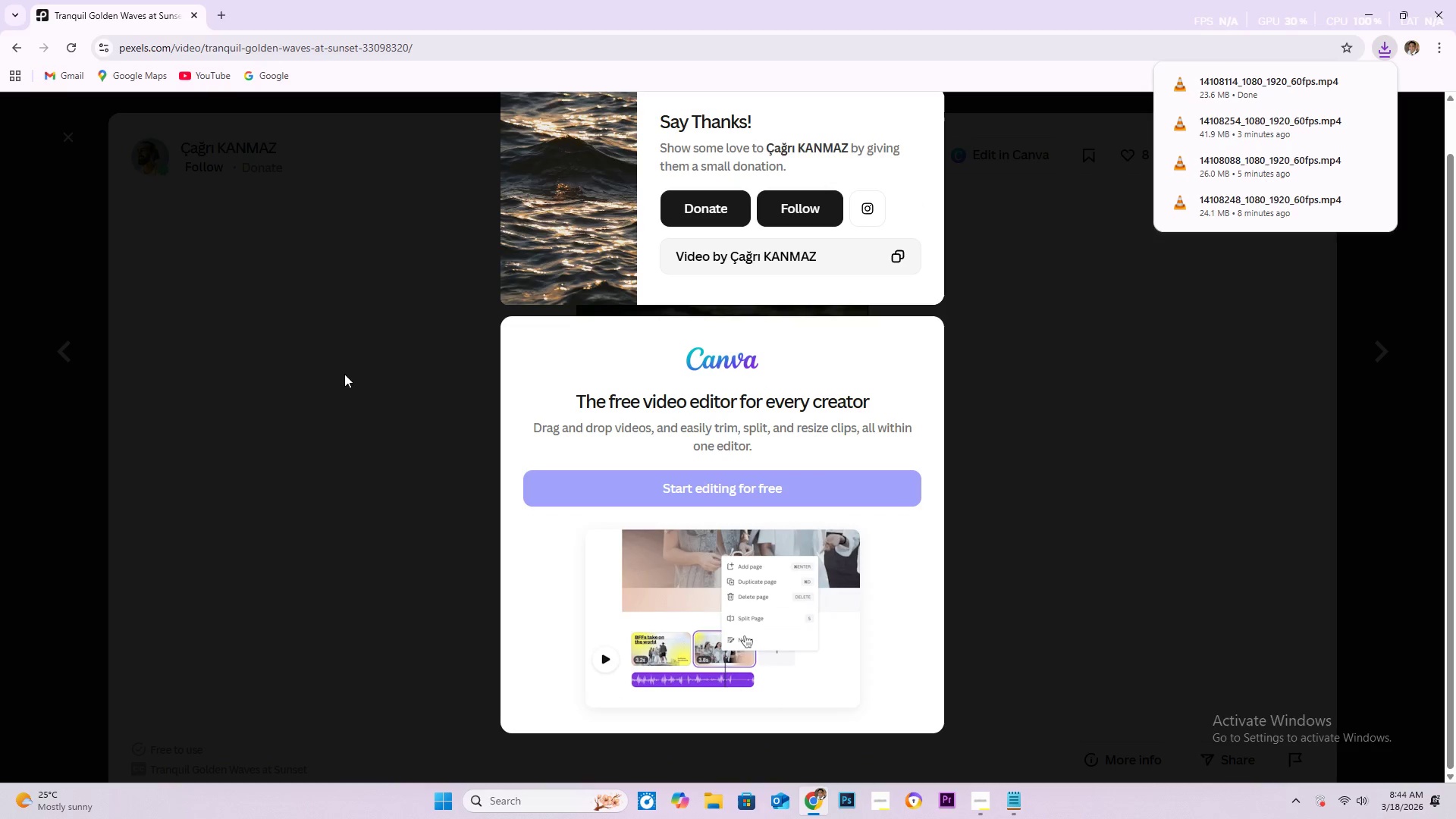 
left_click([342, 369])
 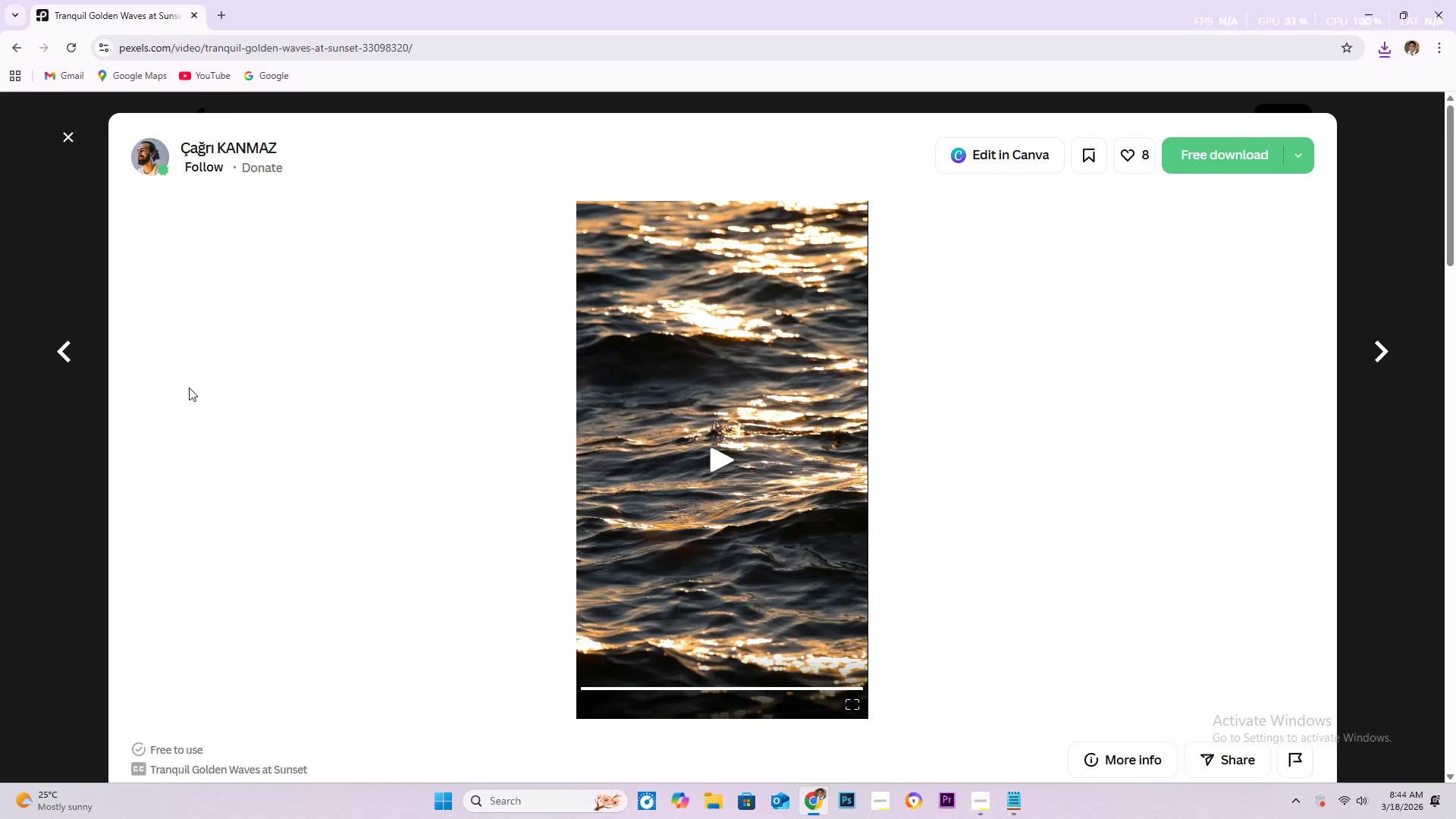 
scroll: coordinate [367, 428], scroll_direction: down, amount: 11.0
 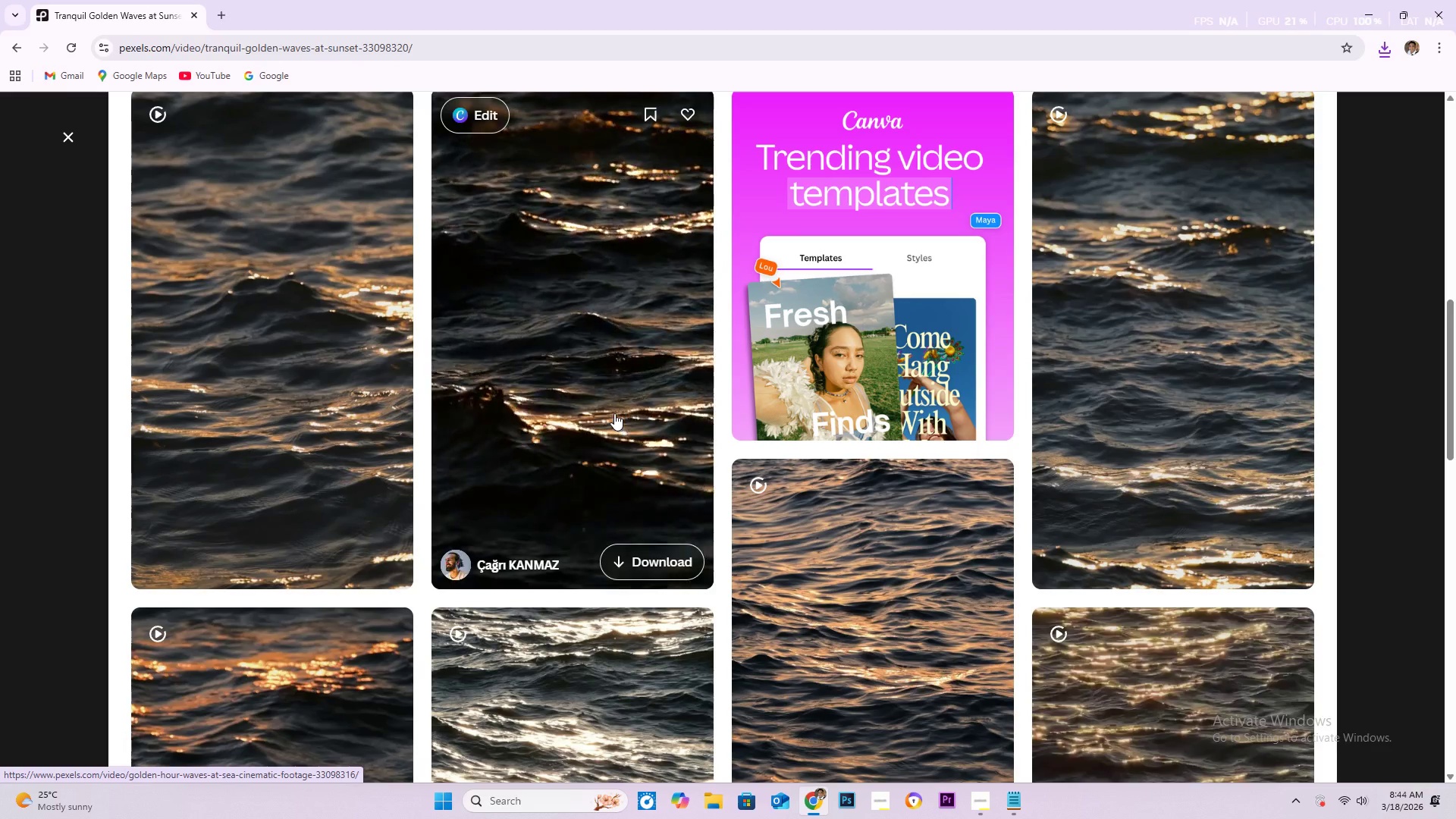 
wait(23.95)
 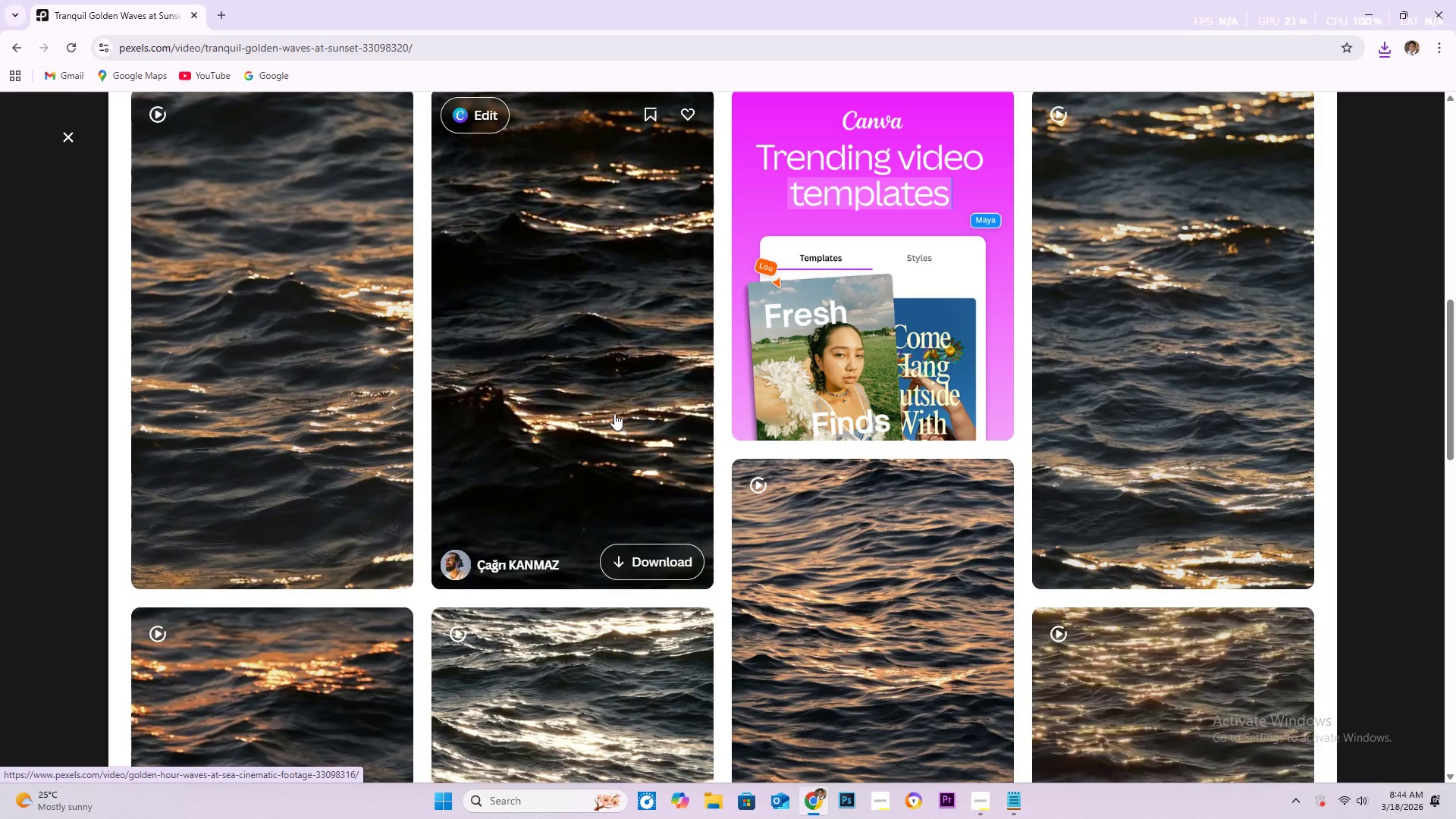 
scroll: coordinate [594, 385], scroll_direction: down, amount: 6.0
 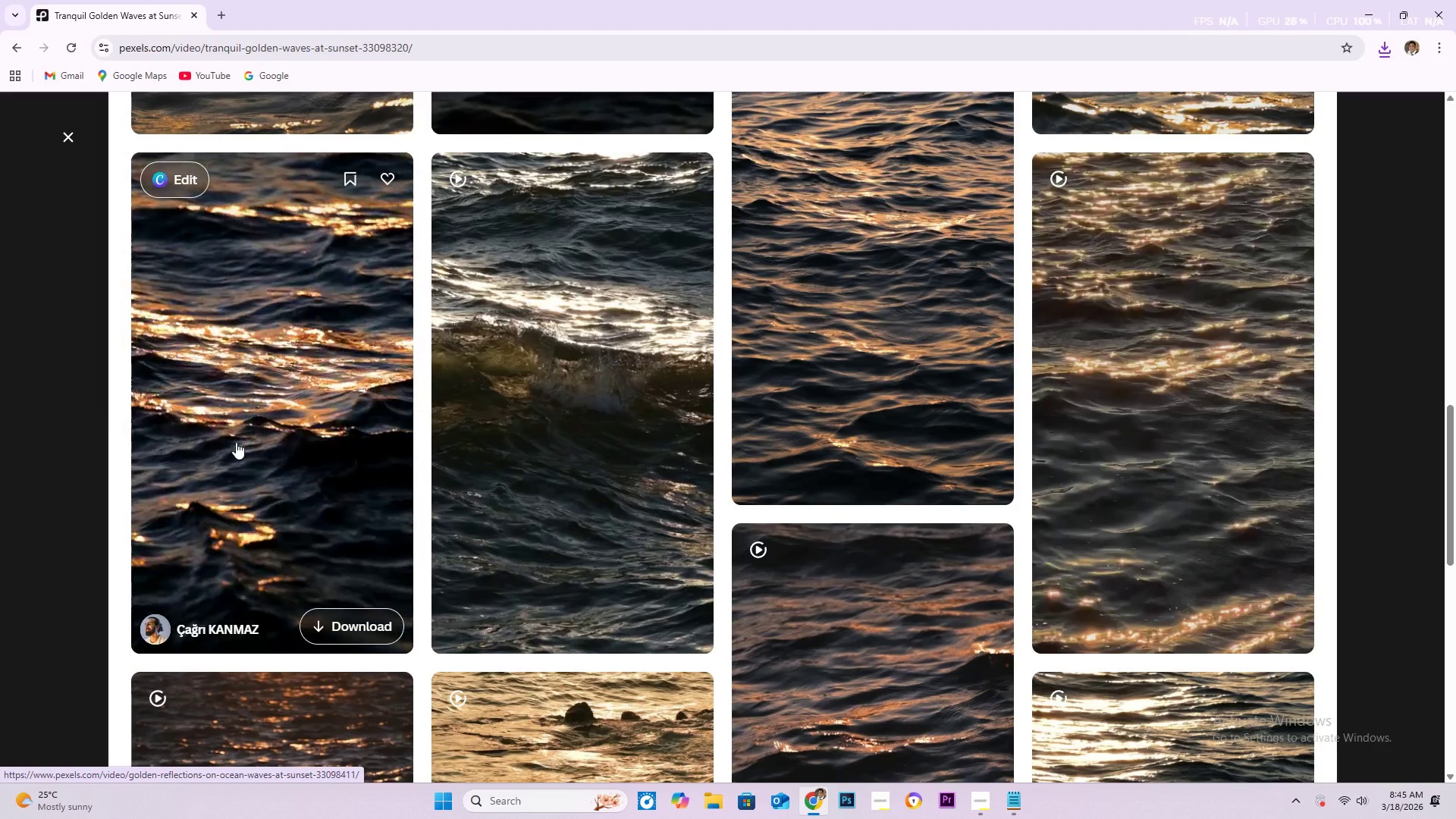 
wait(14.4)
 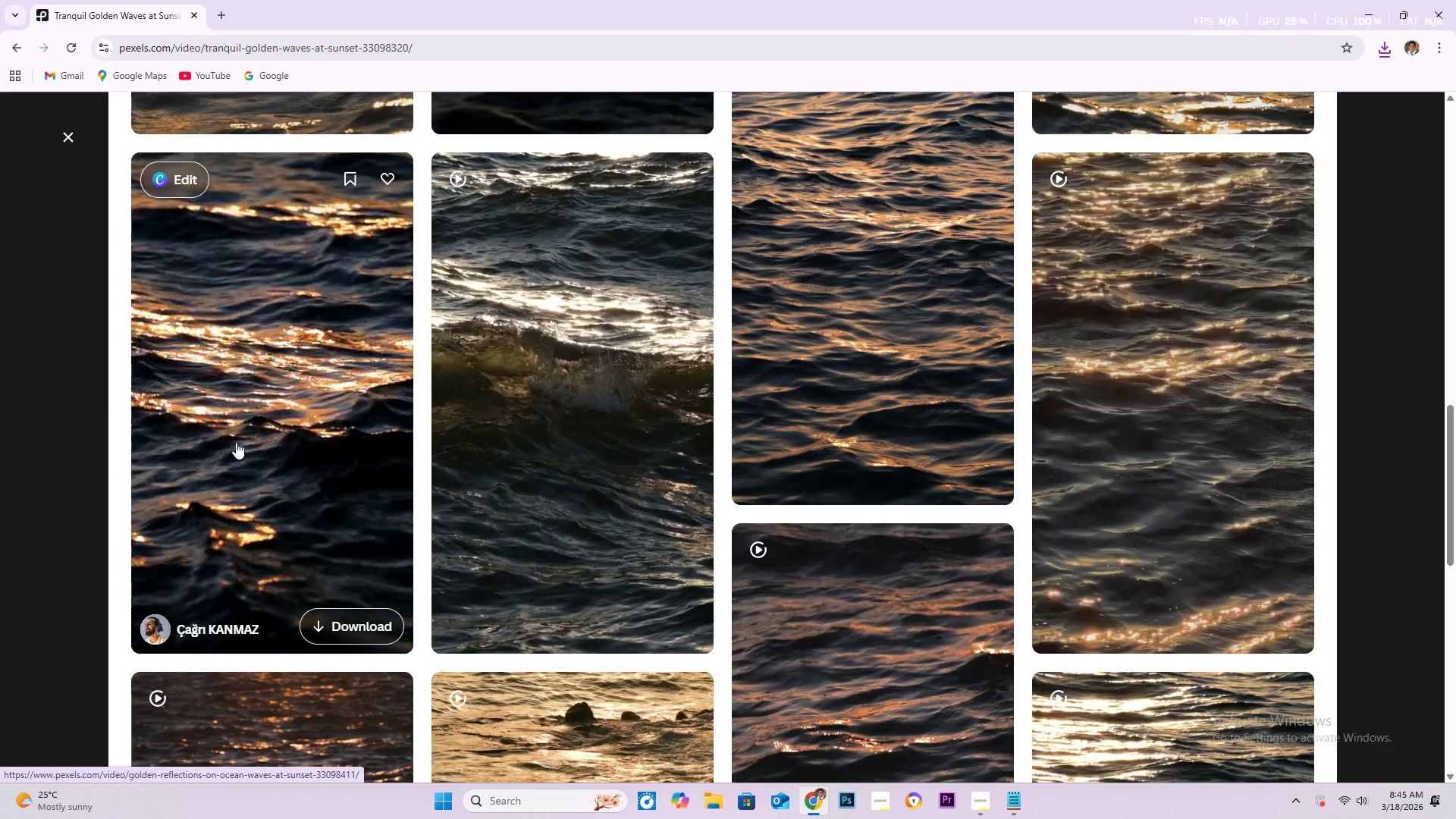 
scroll: coordinate [265, 441], scroll_direction: down, amount: 4.0
 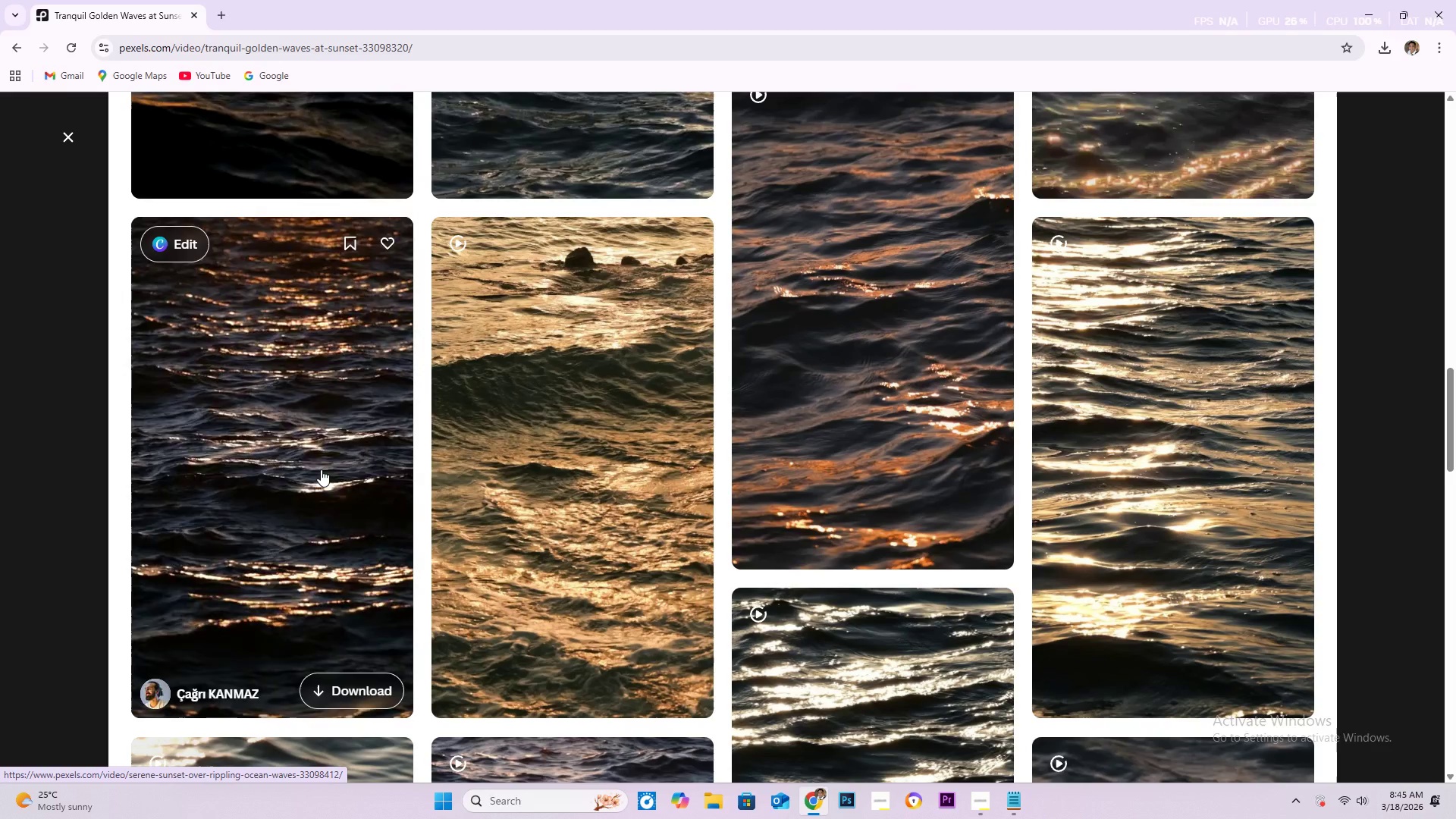 
wait(22.16)
 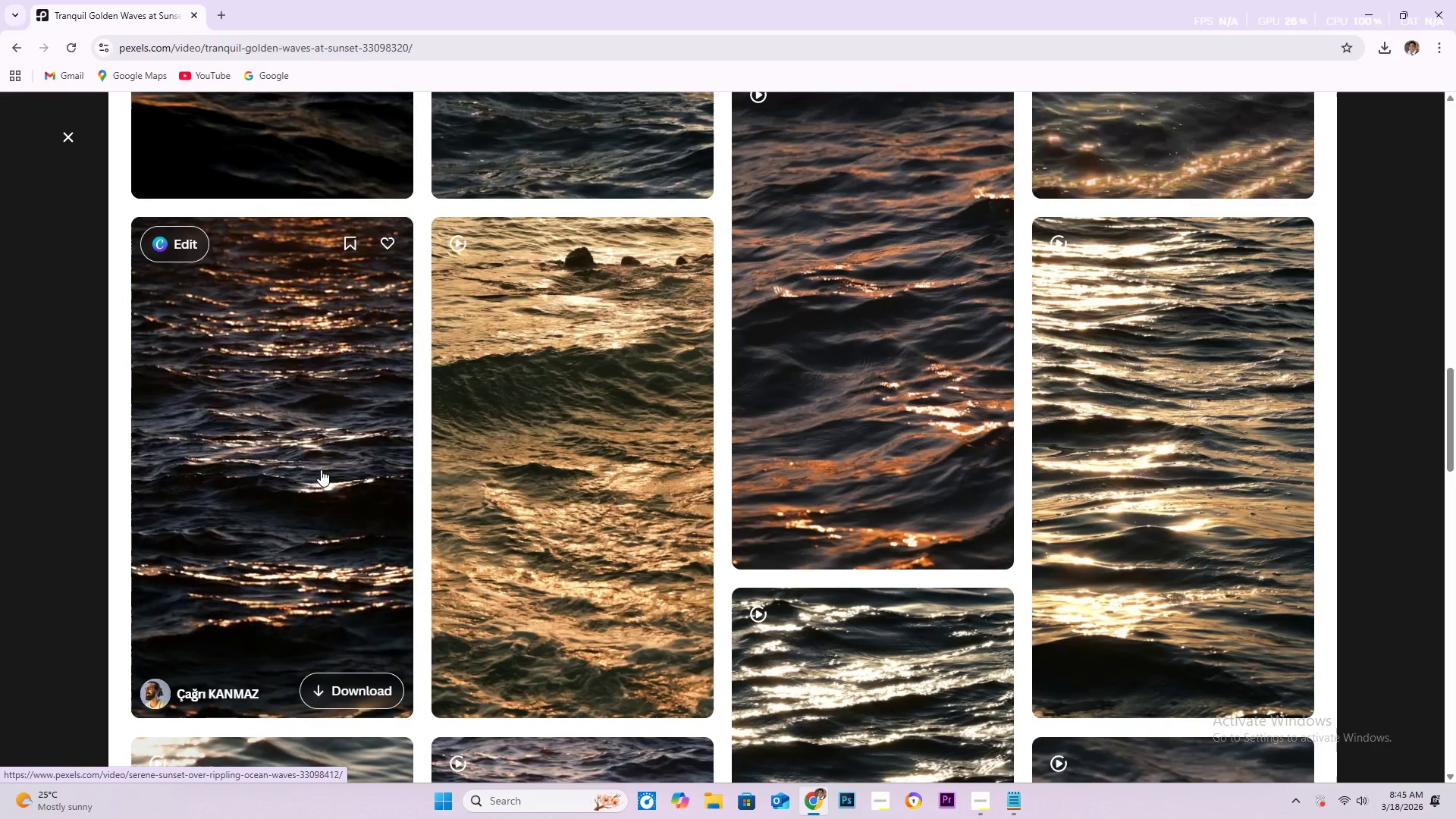 
scroll: coordinate [818, 510], scroll_direction: up, amount: 1.0
 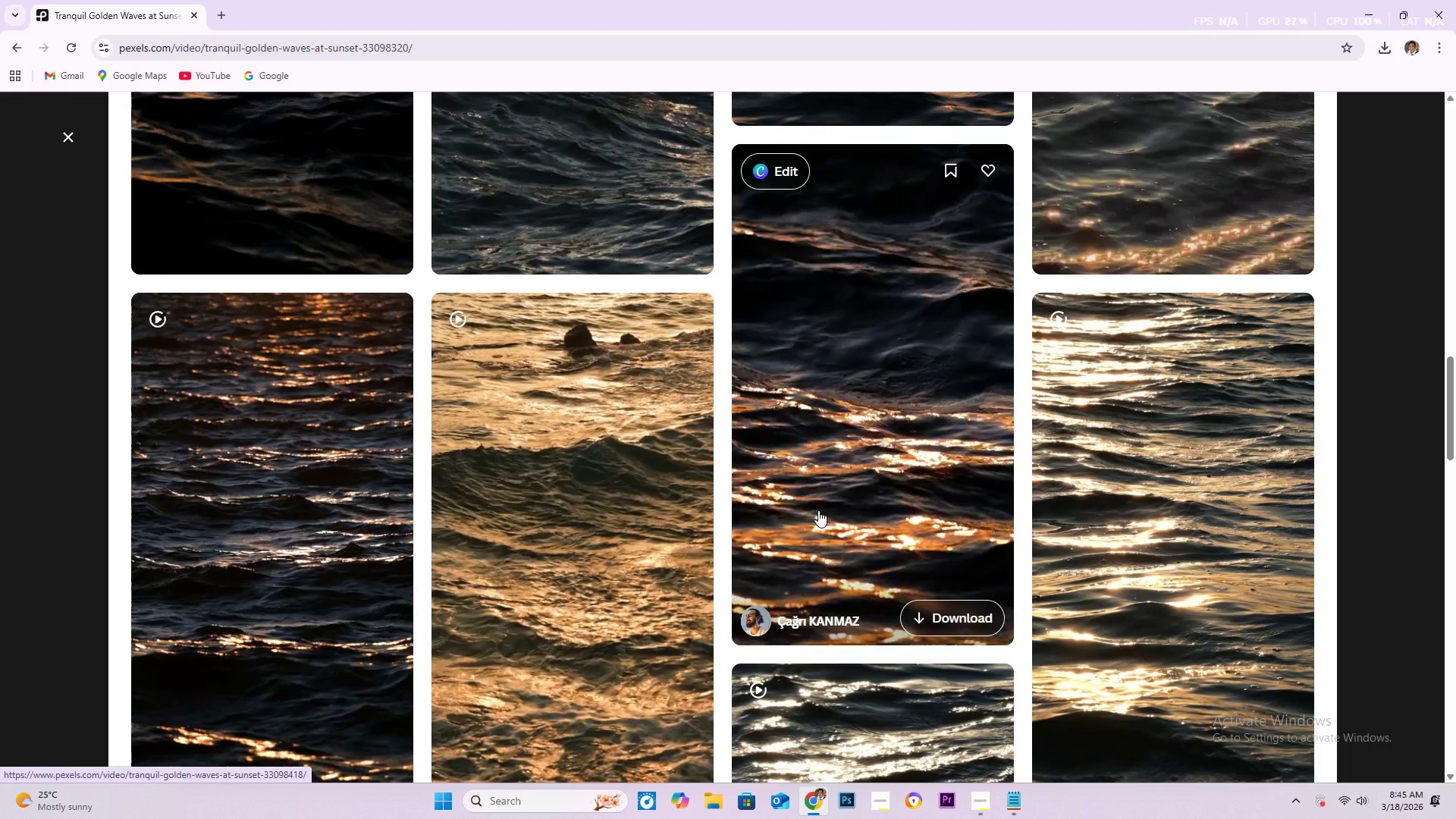 
wait(8.93)
 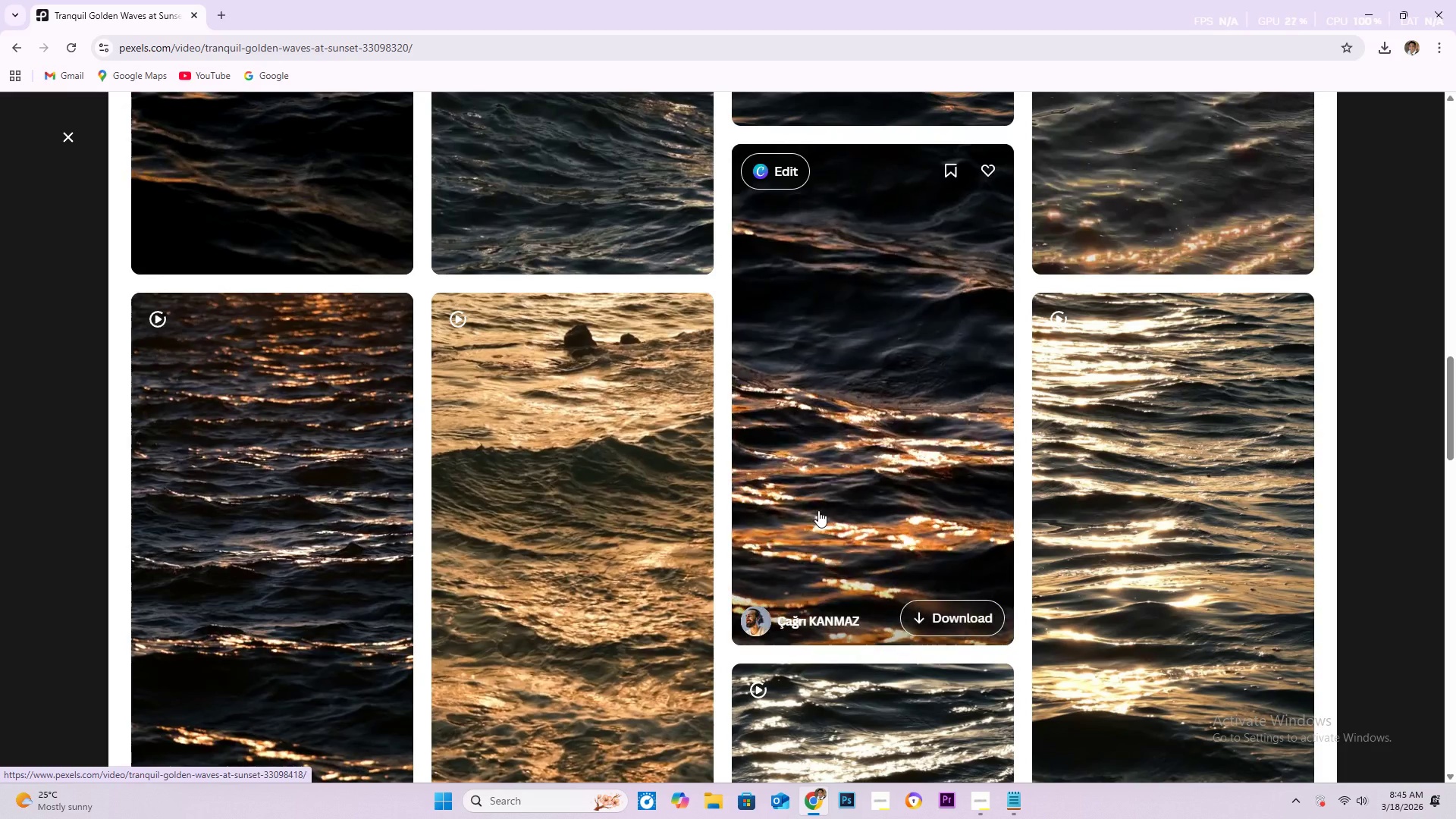 
scroll: coordinate [825, 510], scroll_direction: down, amount: 3.0
 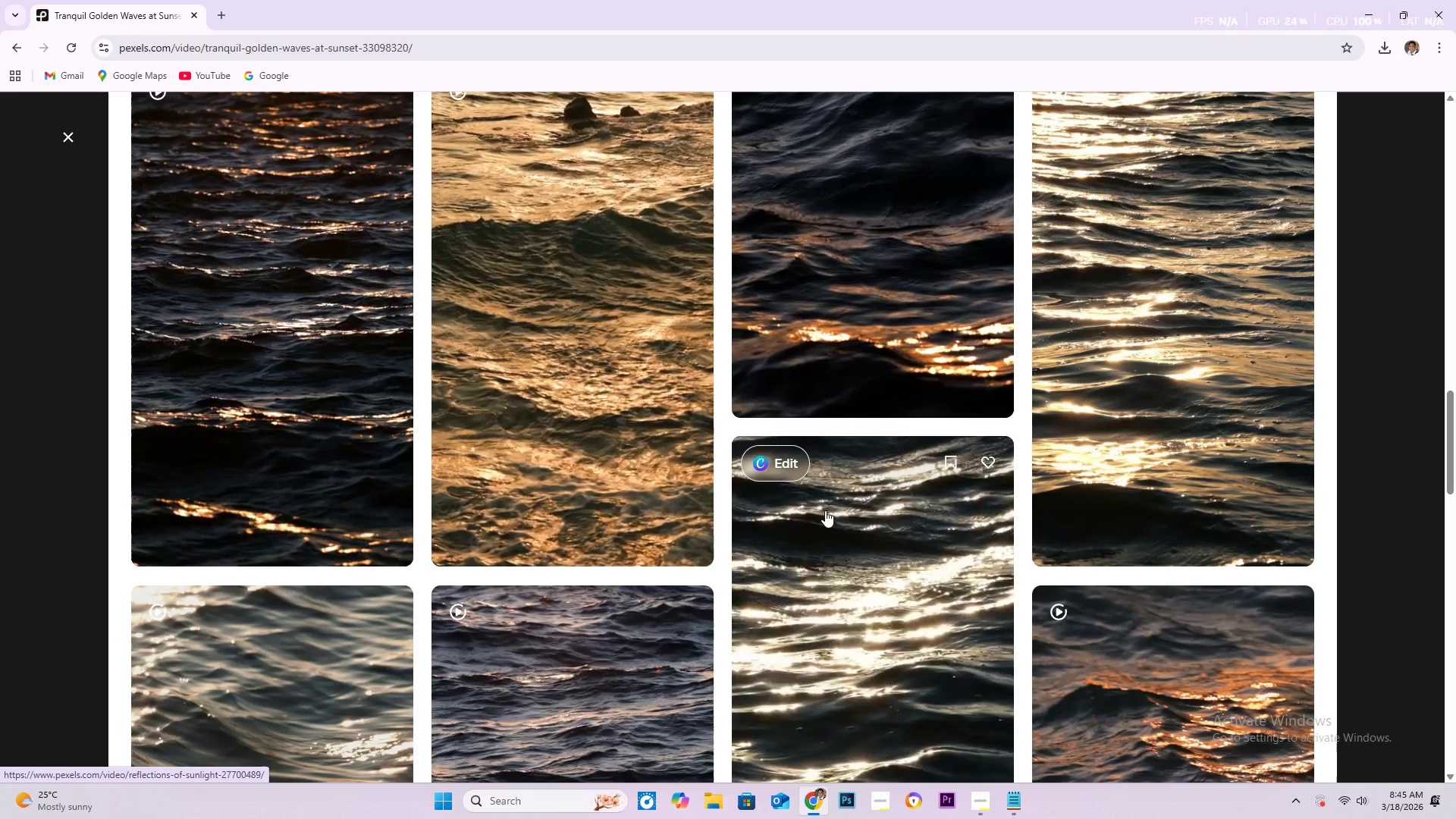 
wait(6.93)
 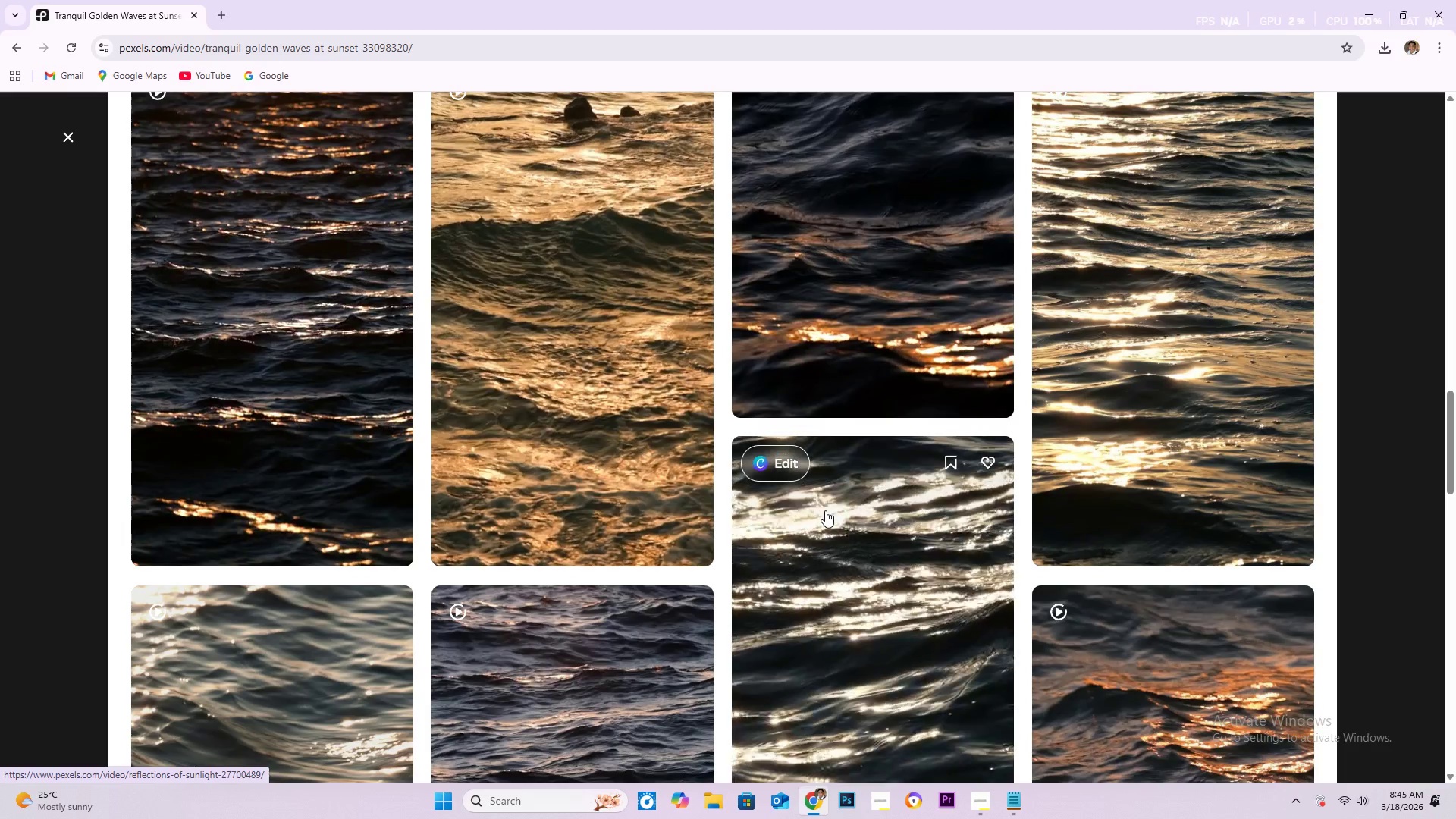 
scroll: coordinate [974, 559], scroll_direction: down, amount: 3.0
 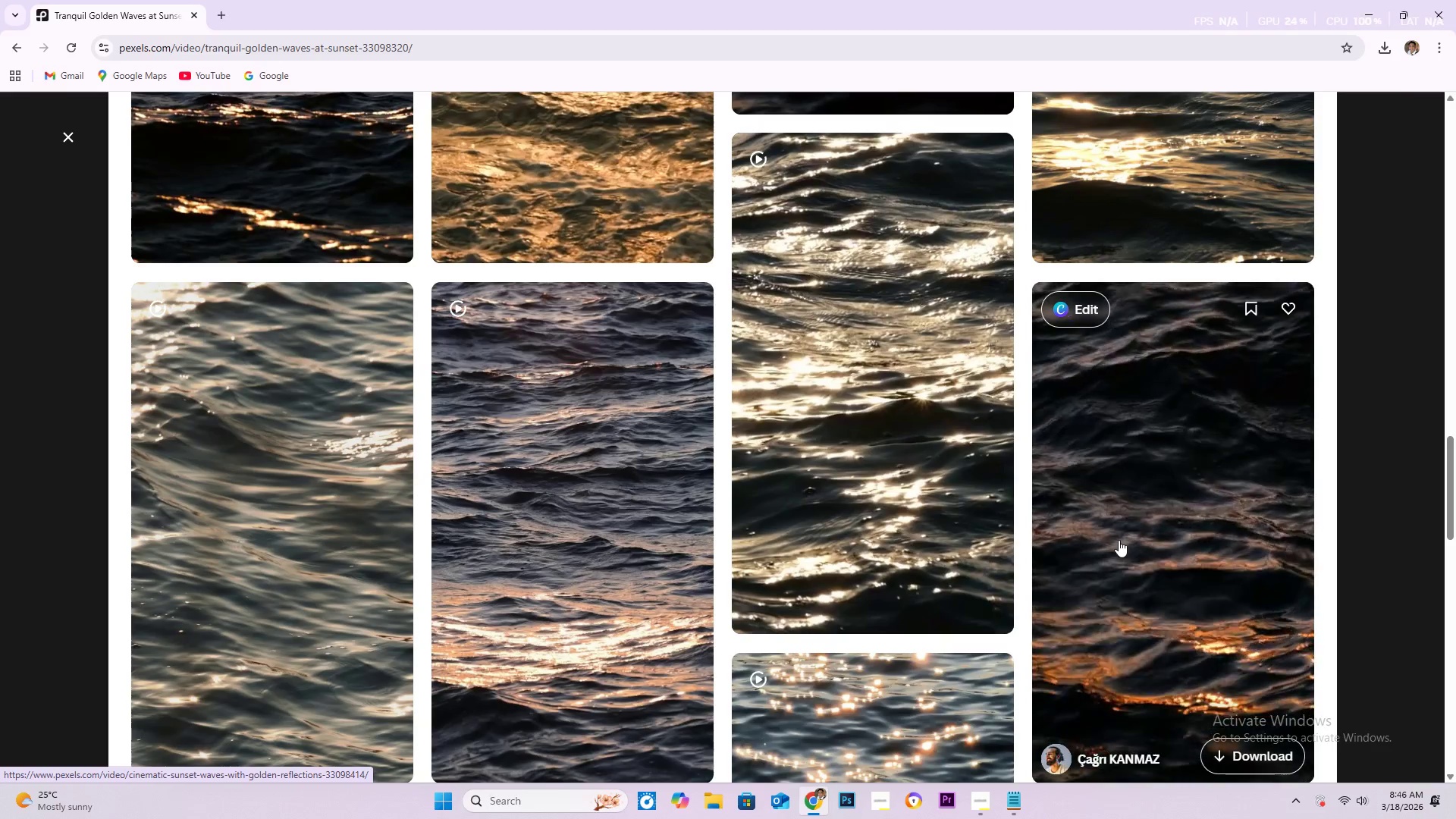 
wait(10.78)
 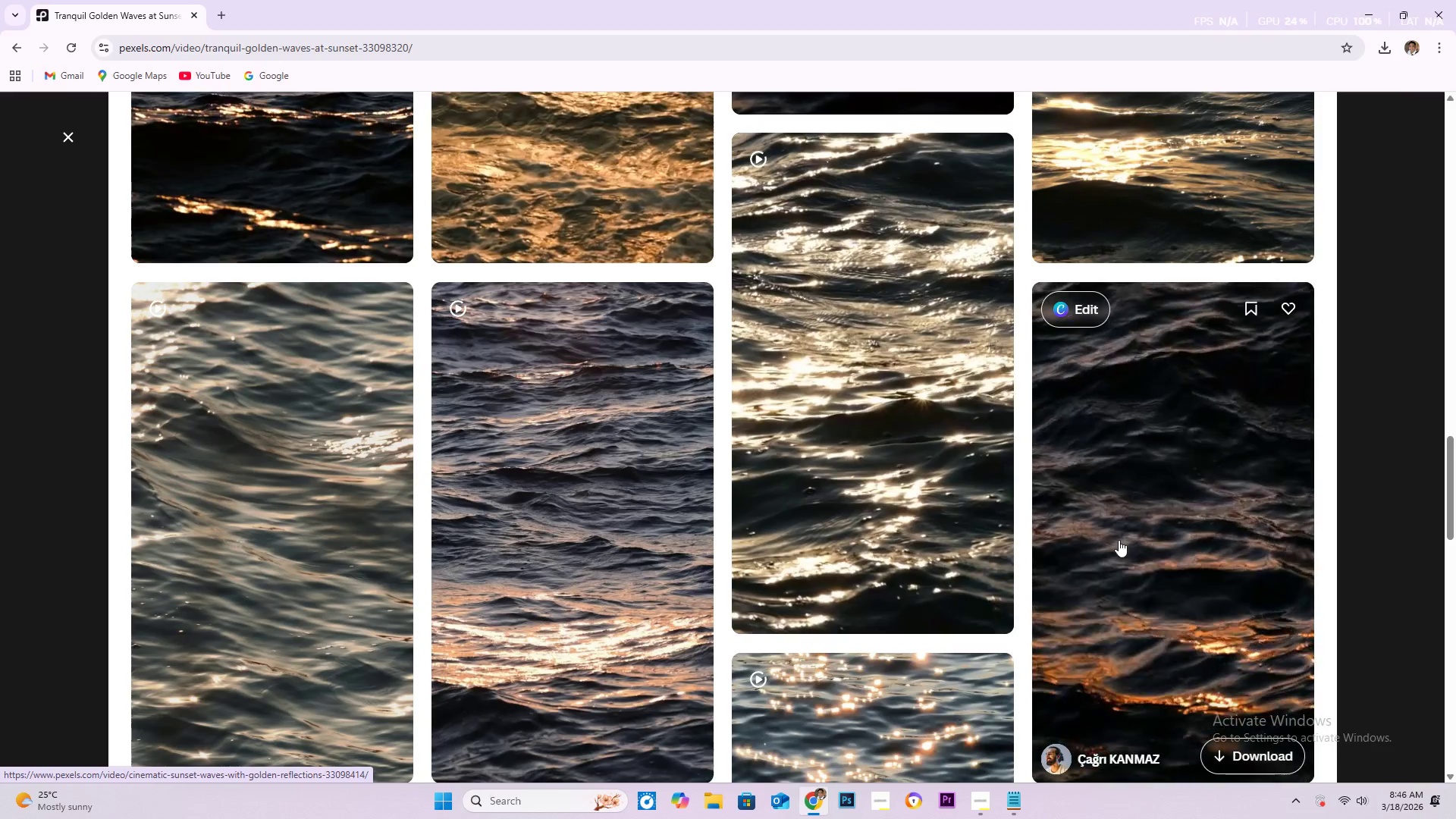 
left_click([1119, 540])
 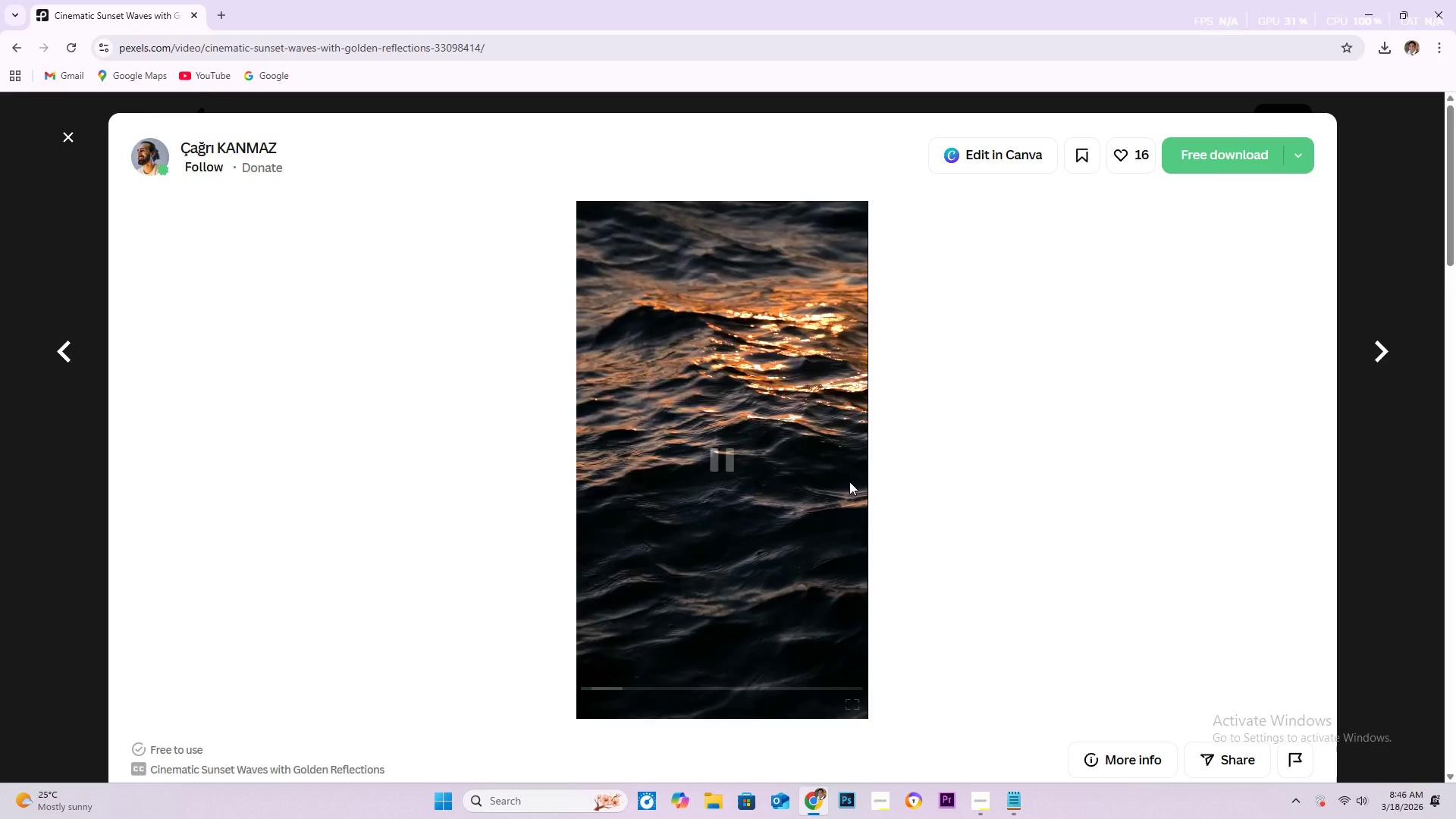 
wait(6.22)
 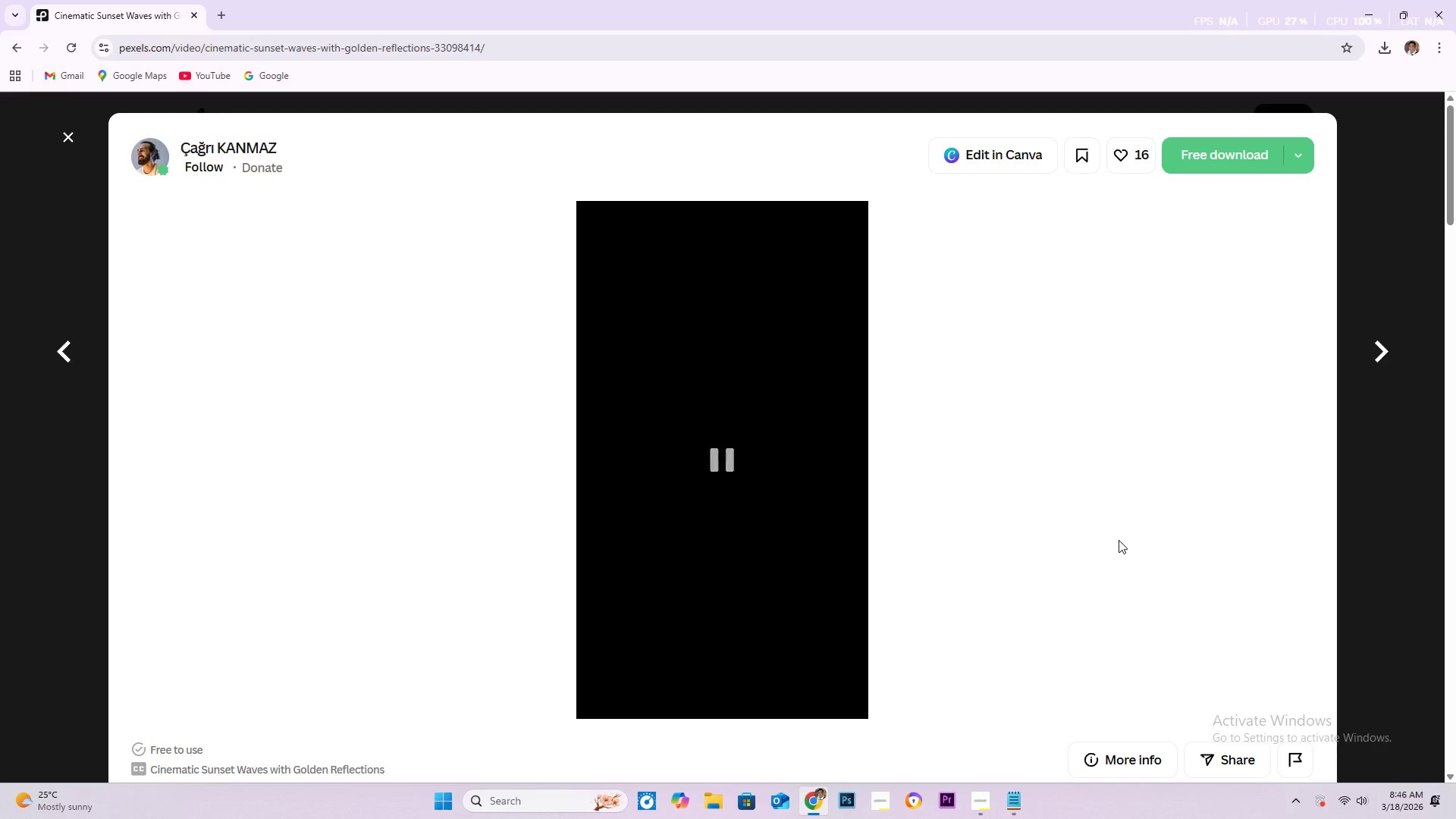 
left_click([507, 46])
 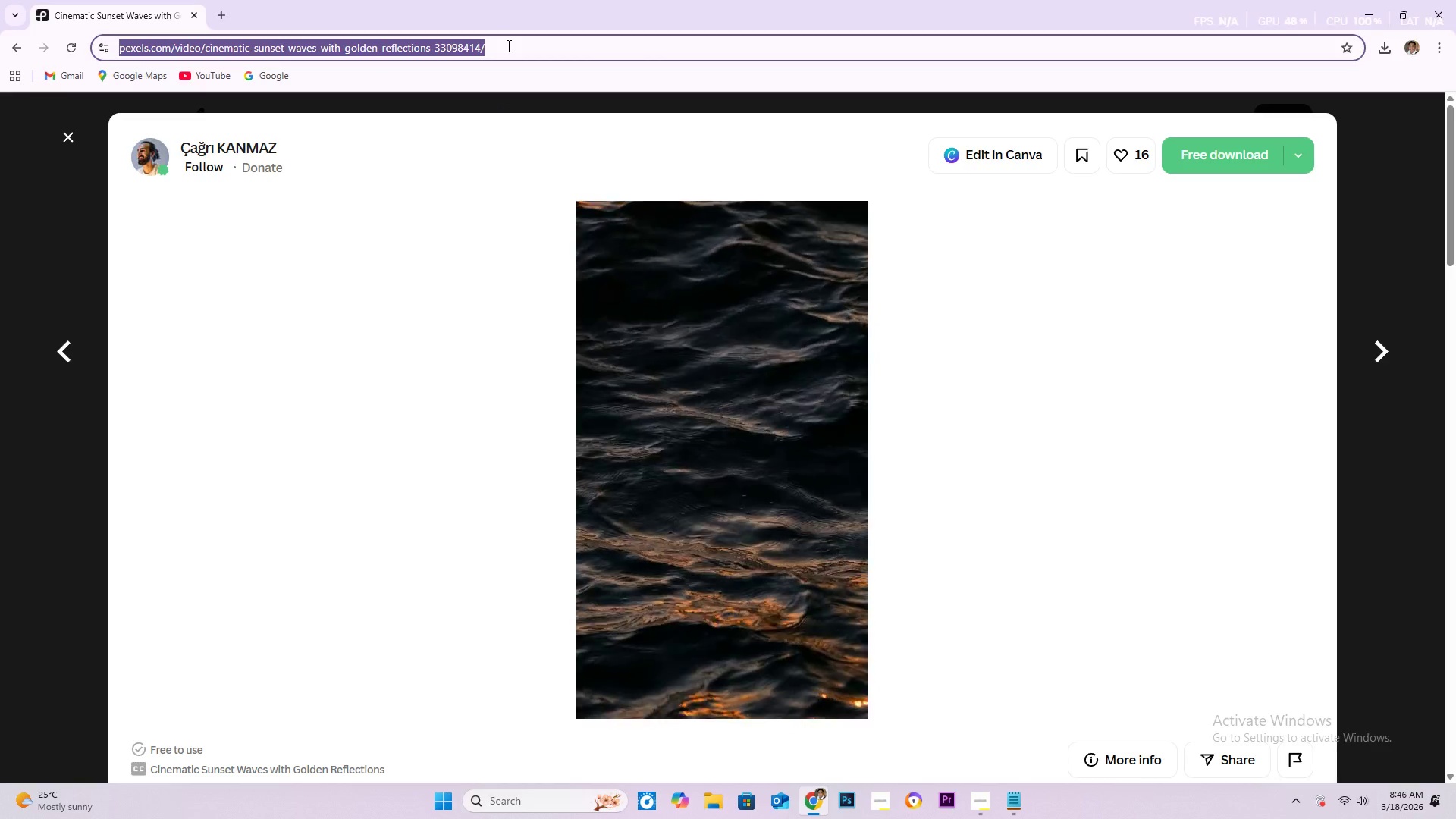 
key(Control+C)
 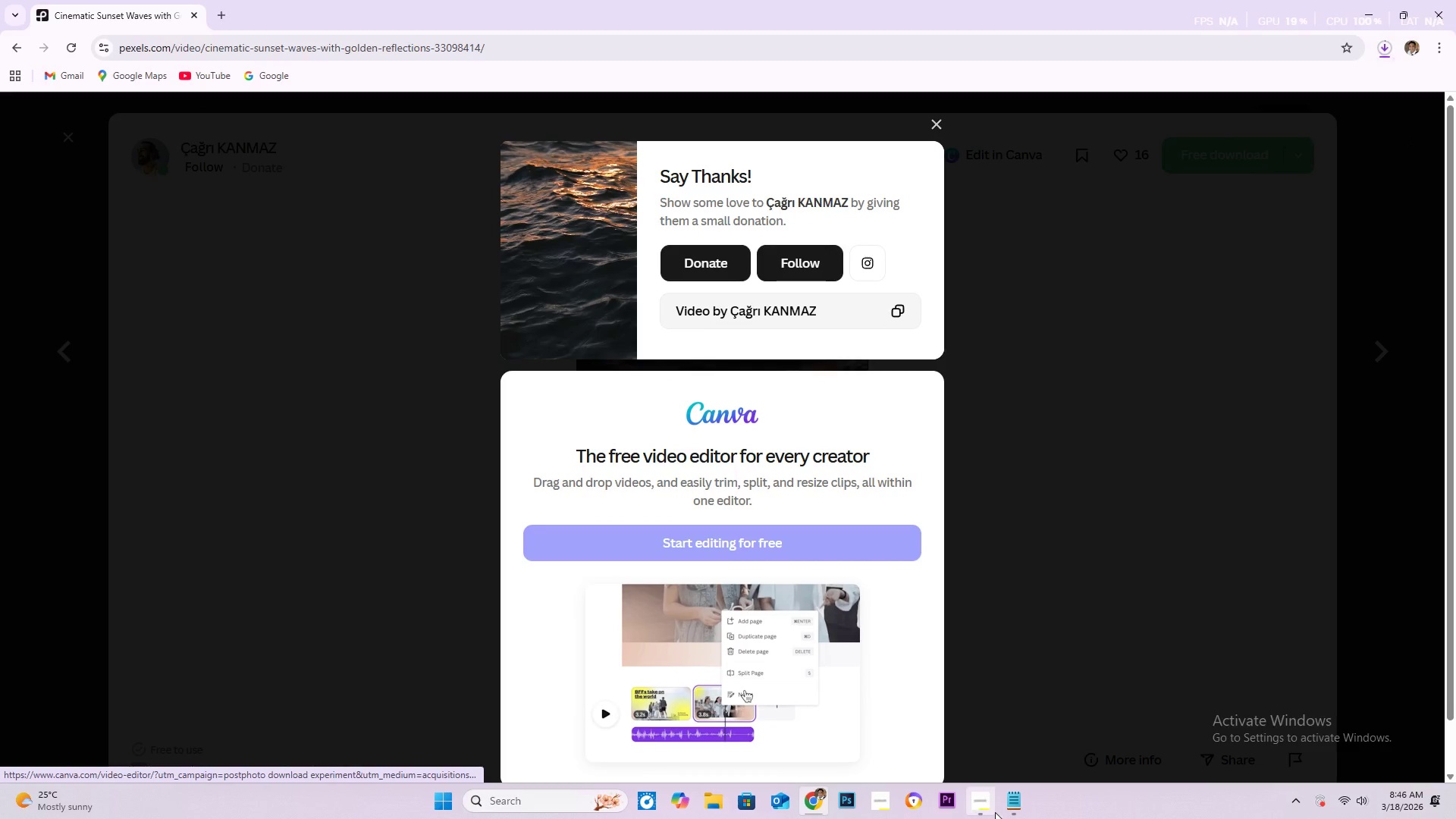 
left_click([1010, 805])
 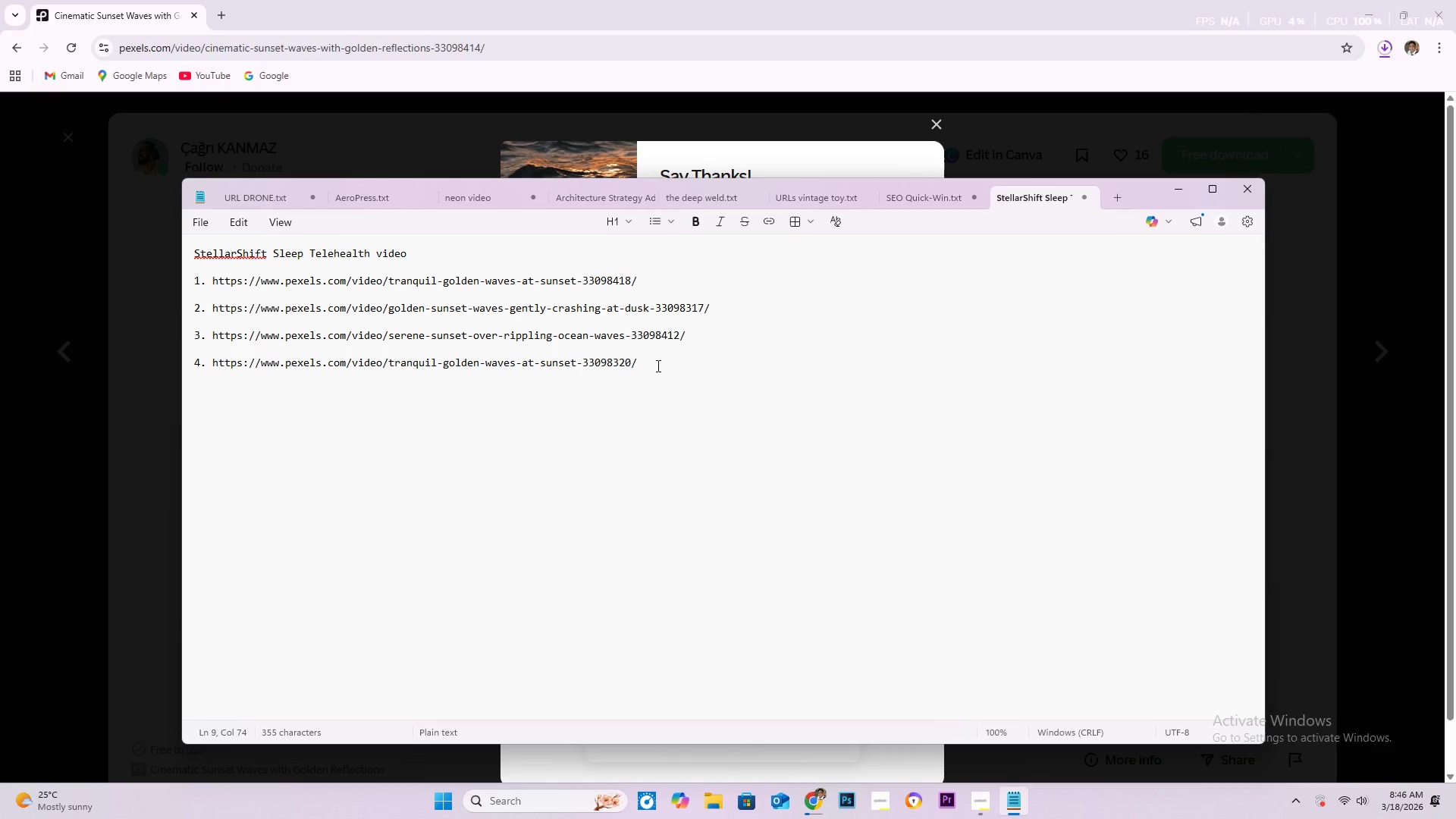 
left_click([657, 366])
 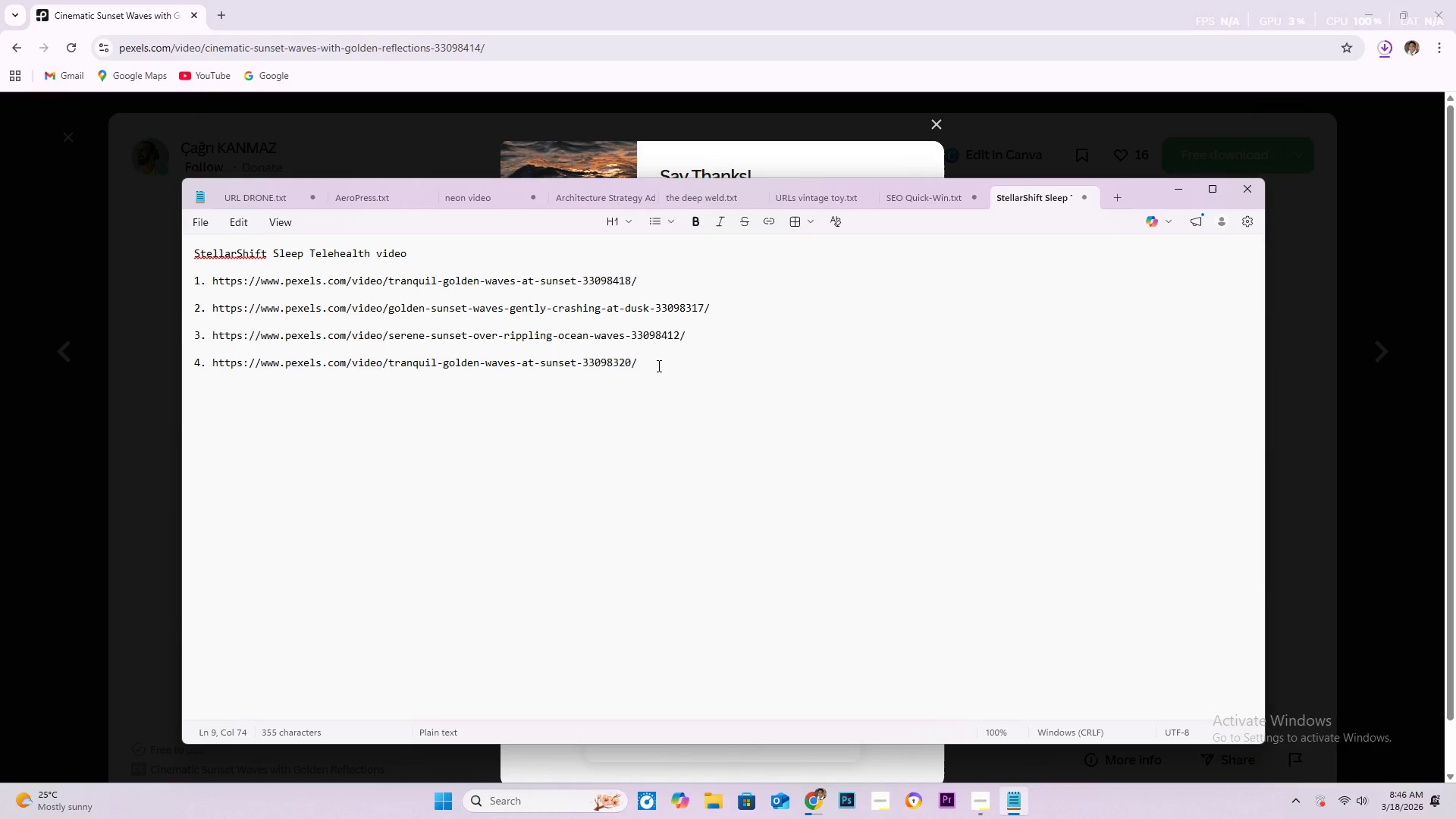 
key(Enter)
 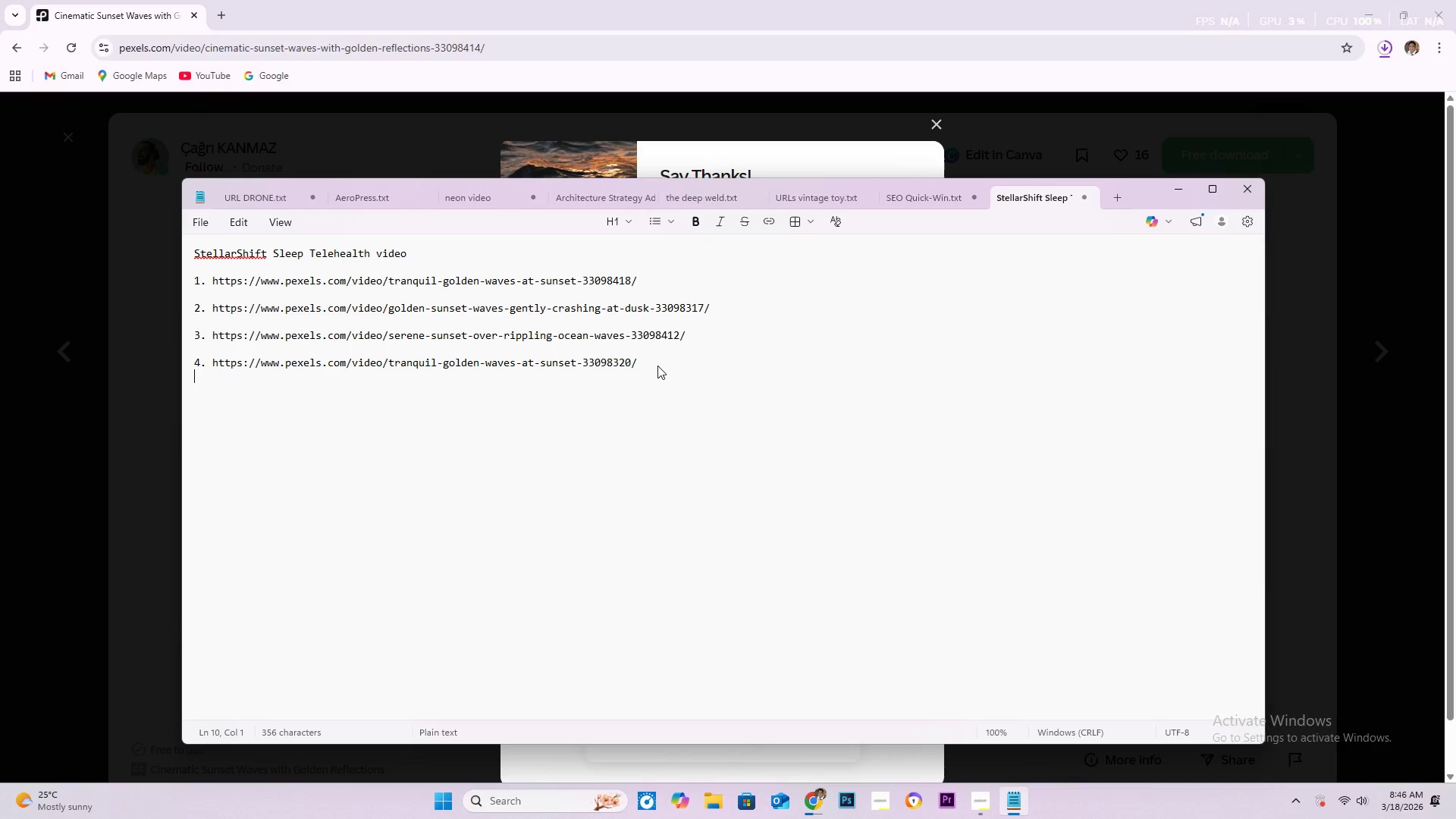 
key(Enter)
 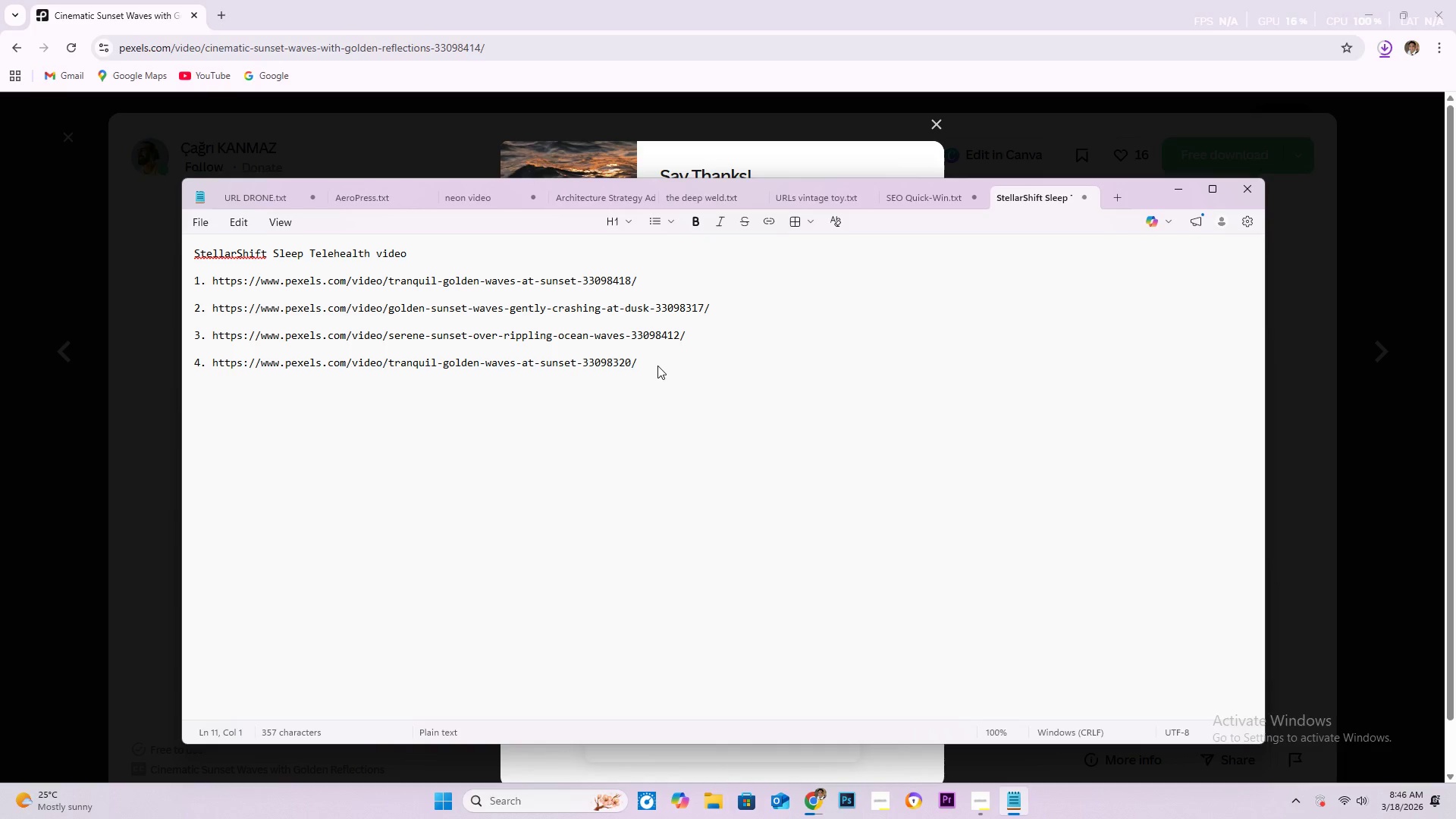 
key(5)
 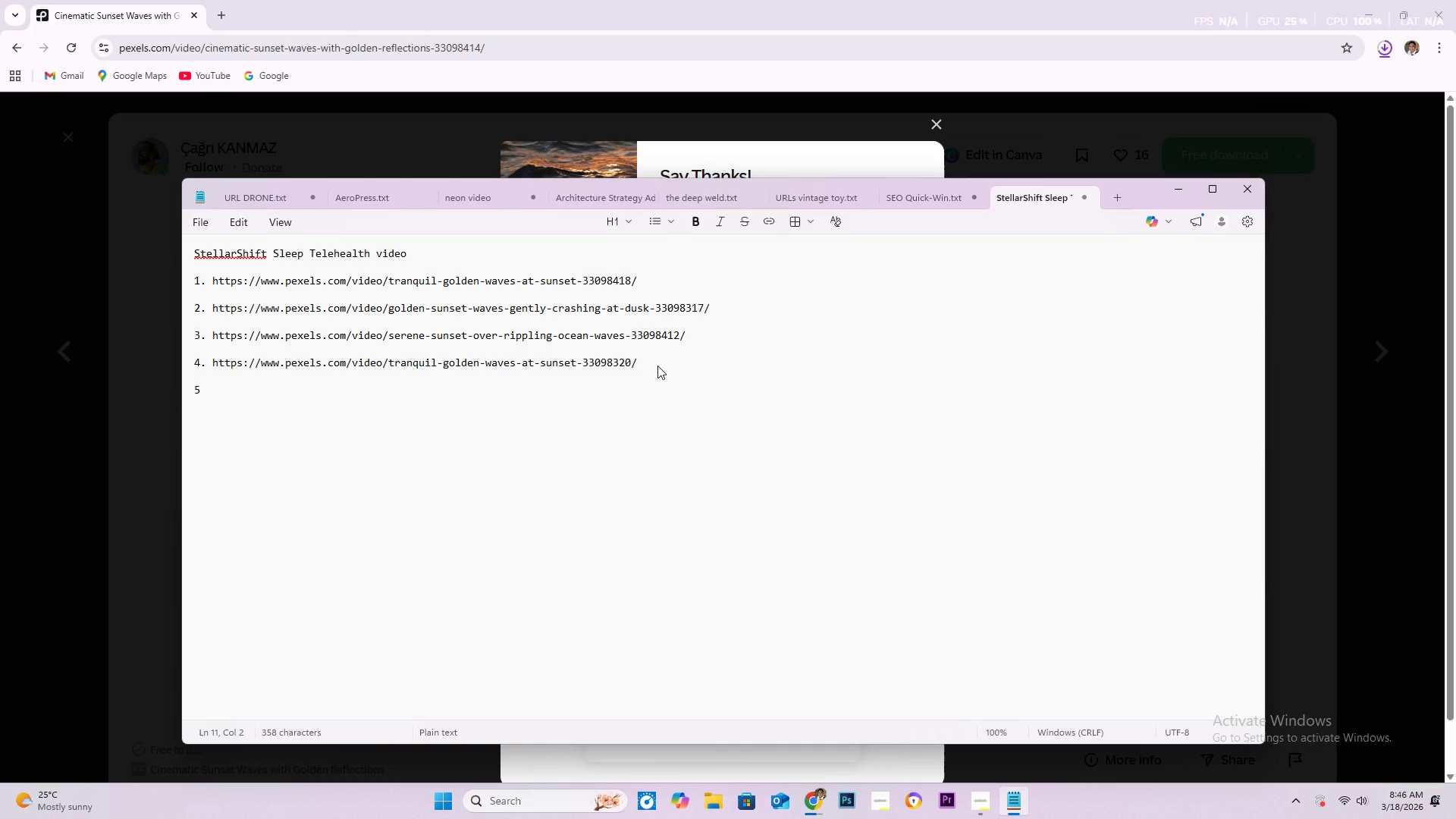 
key(Period)
 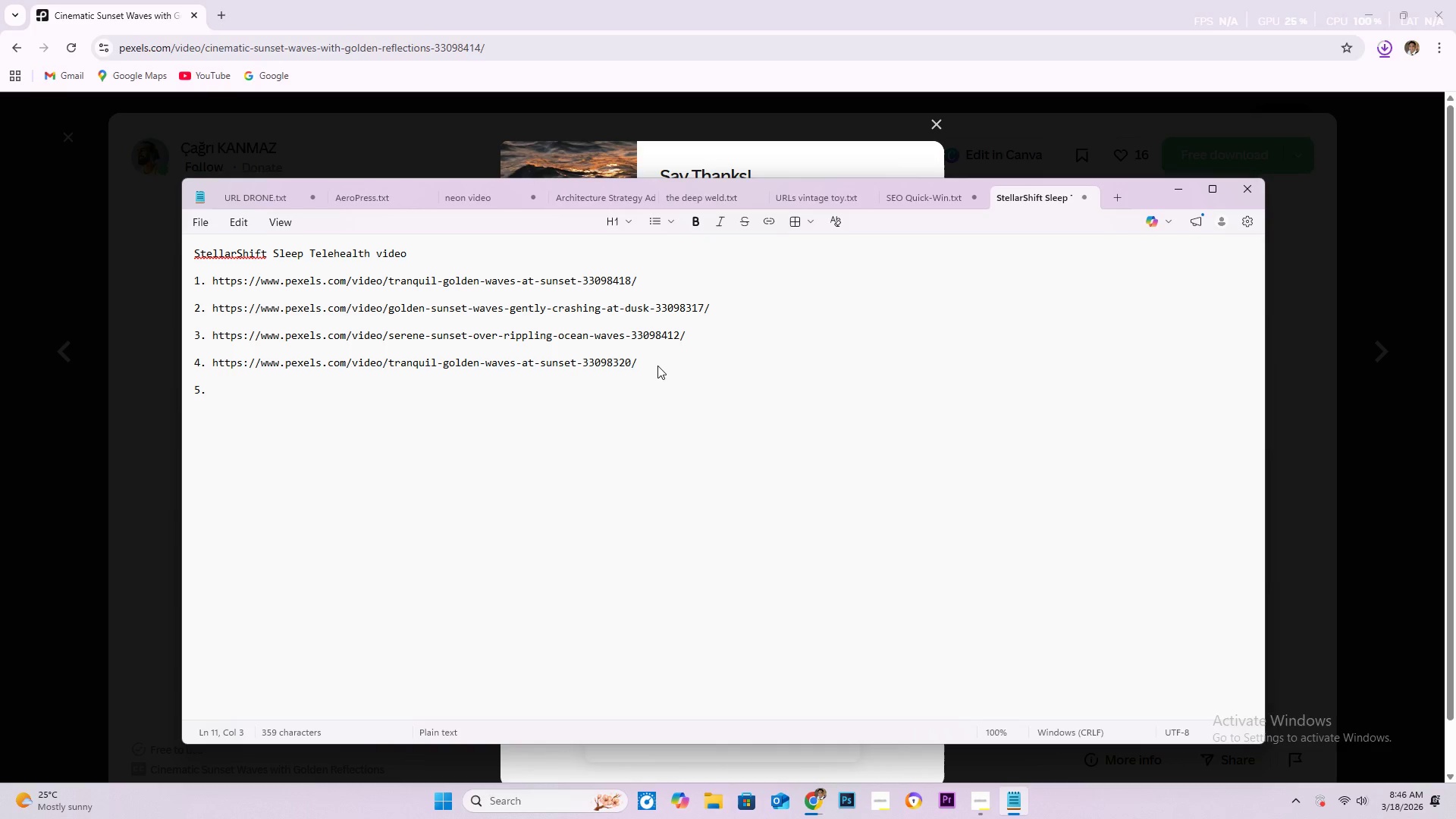 
key(Space)
 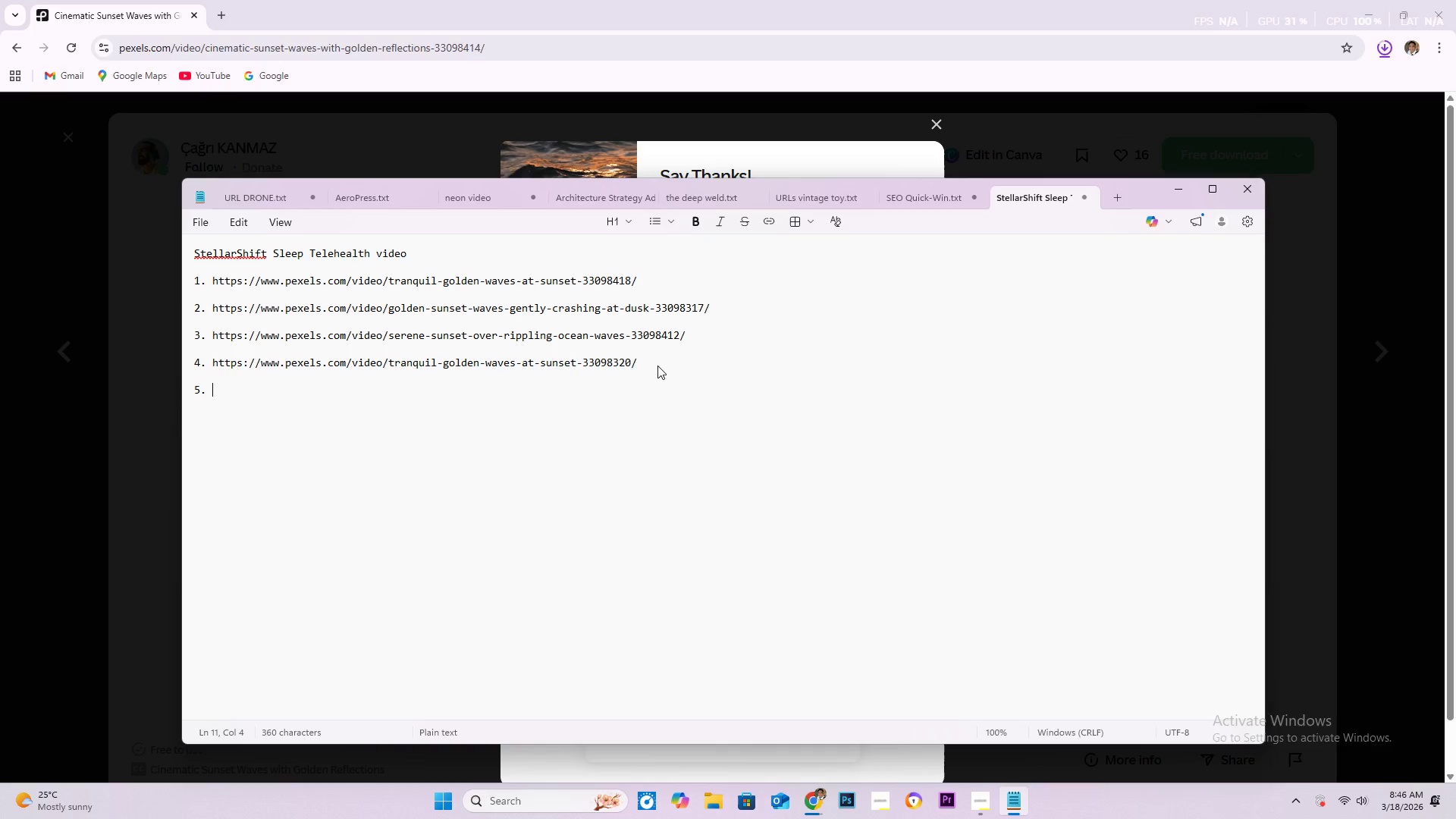 
key(Control+V)
 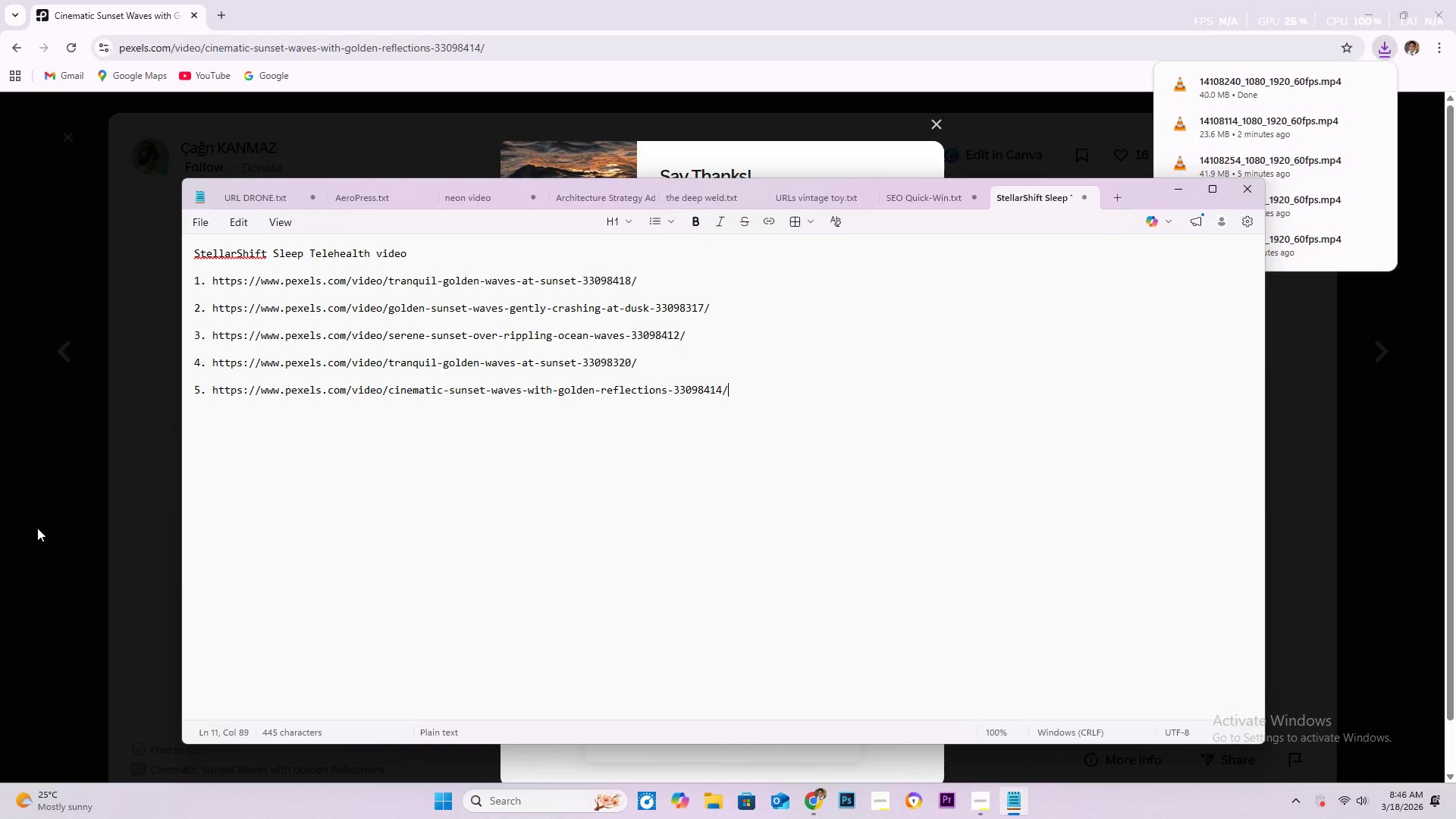 
left_click([0, 516])
 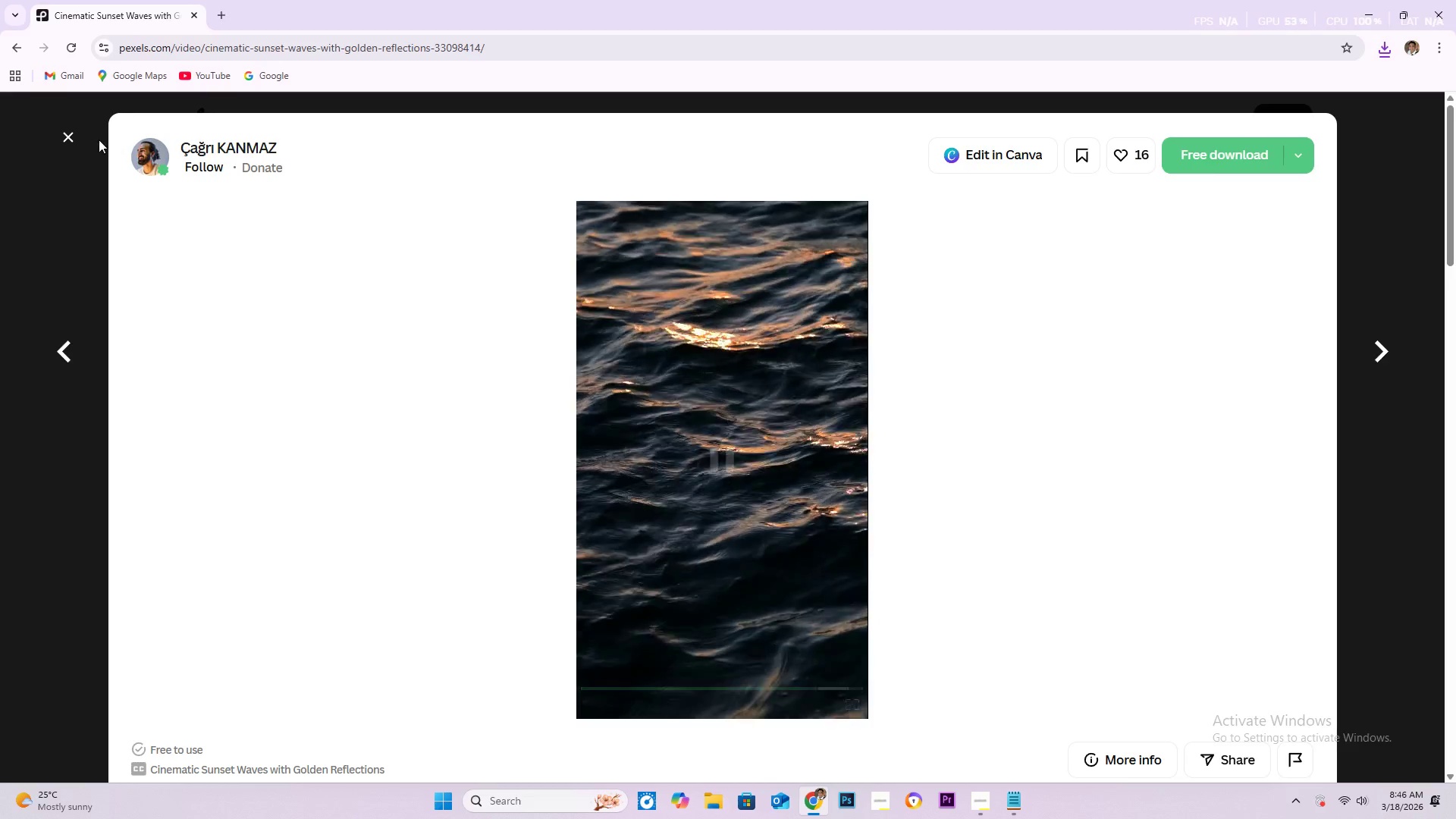 
left_click([72, 133])
 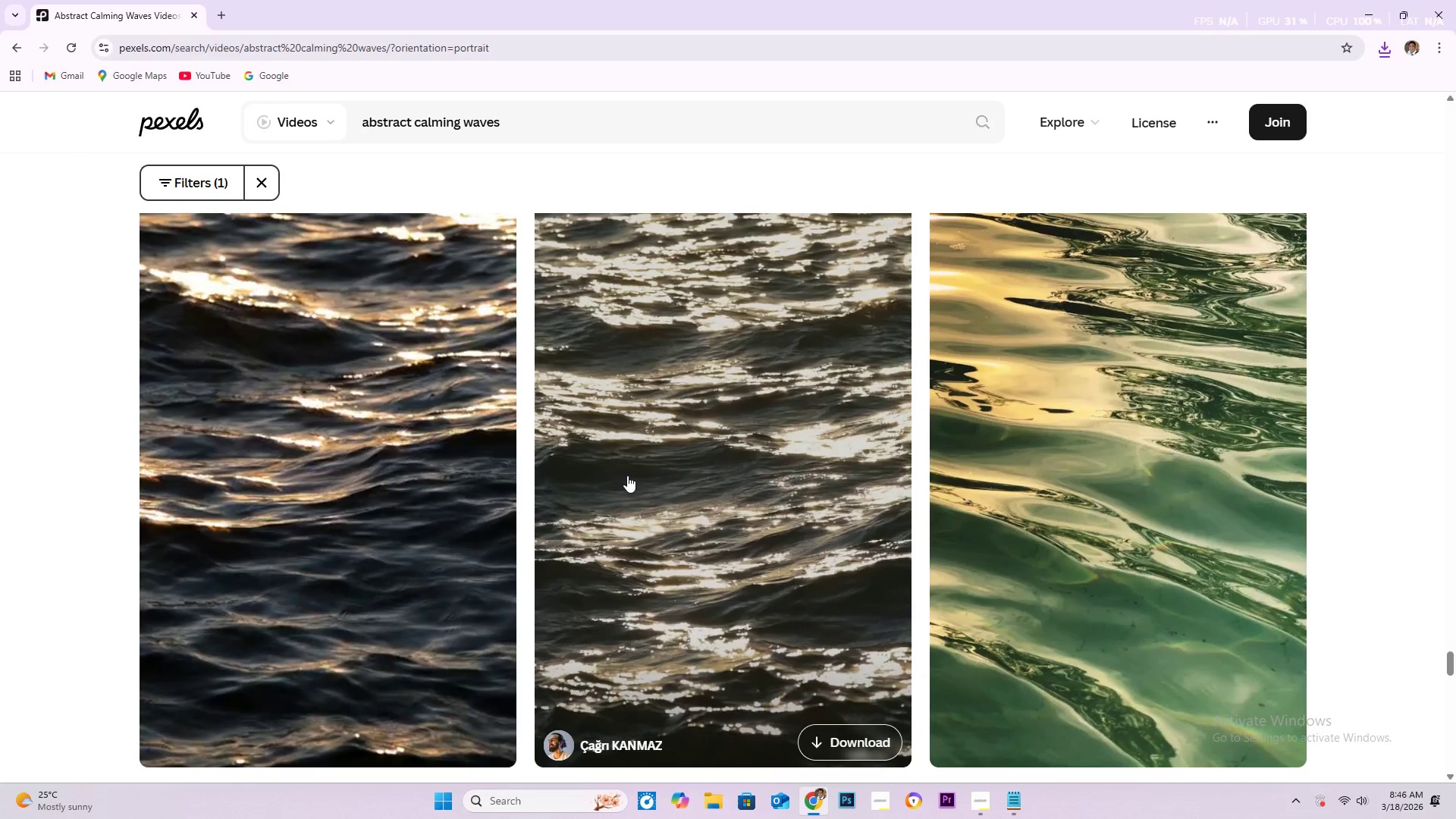 
scroll: coordinate [629, 450], scroll_direction: down, amount: 18.0